 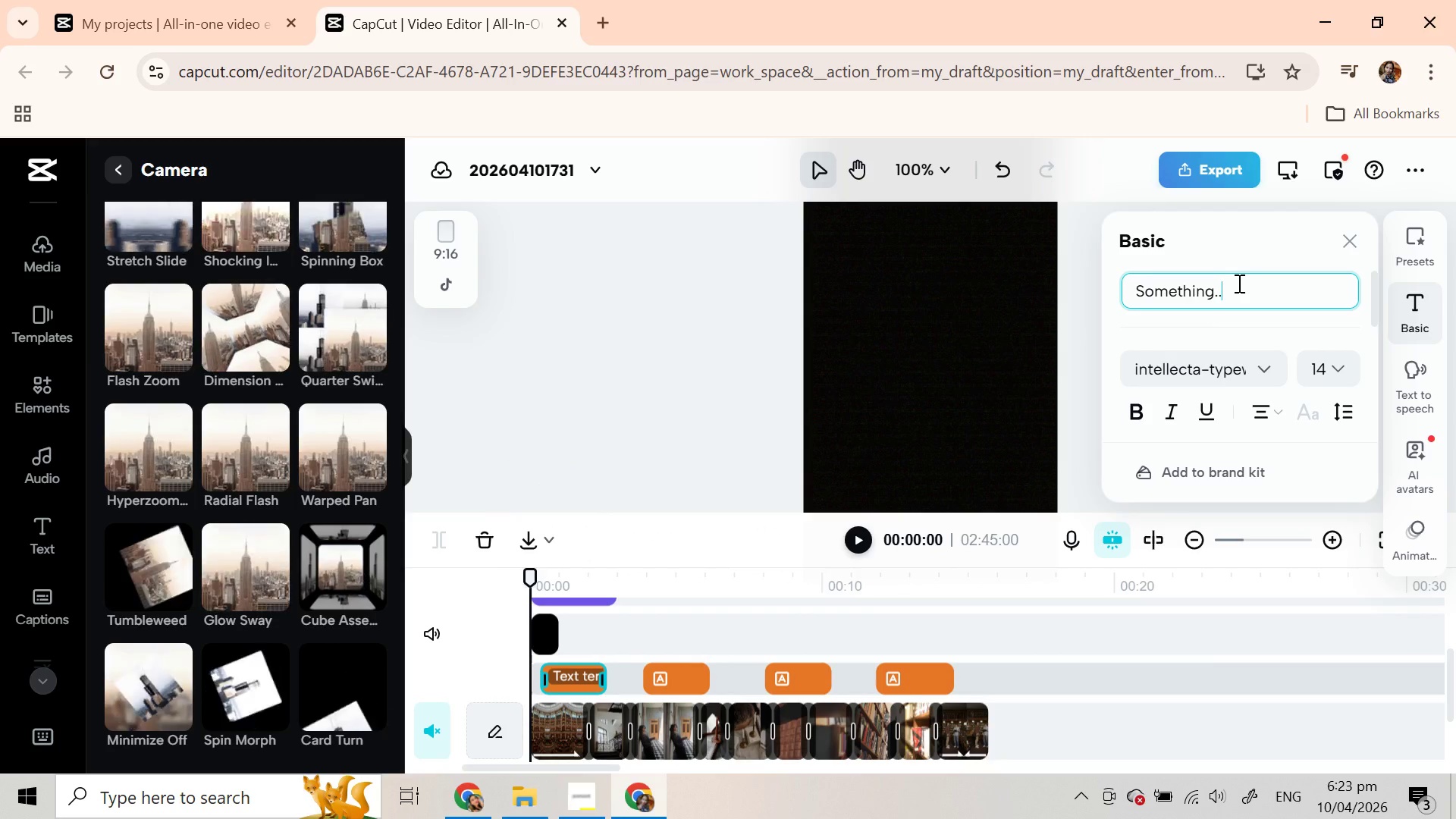 
left_click([1241, 375])
 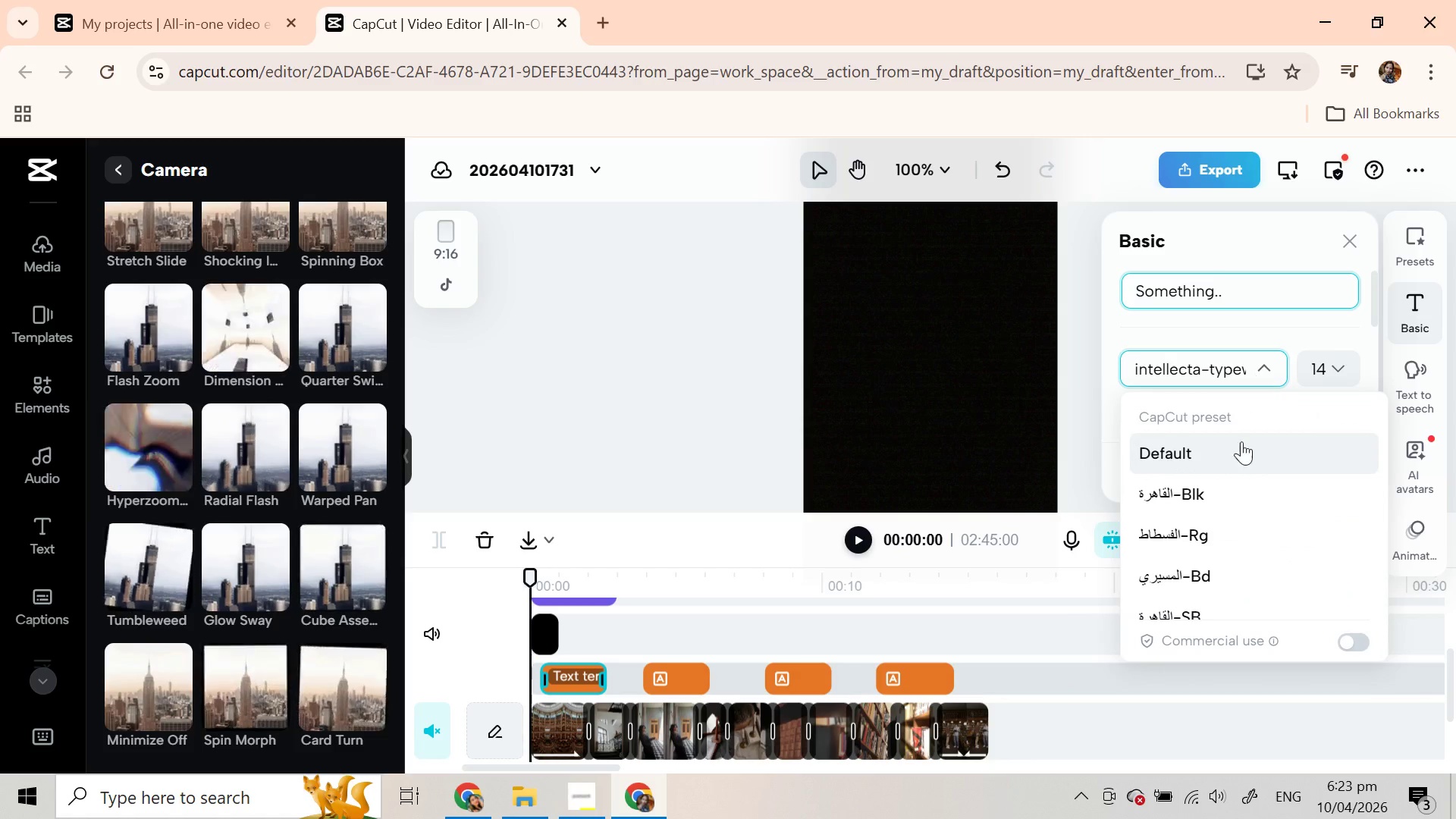 
scroll: coordinate [1219, 530], scroll_direction: down, amount: 2.0
 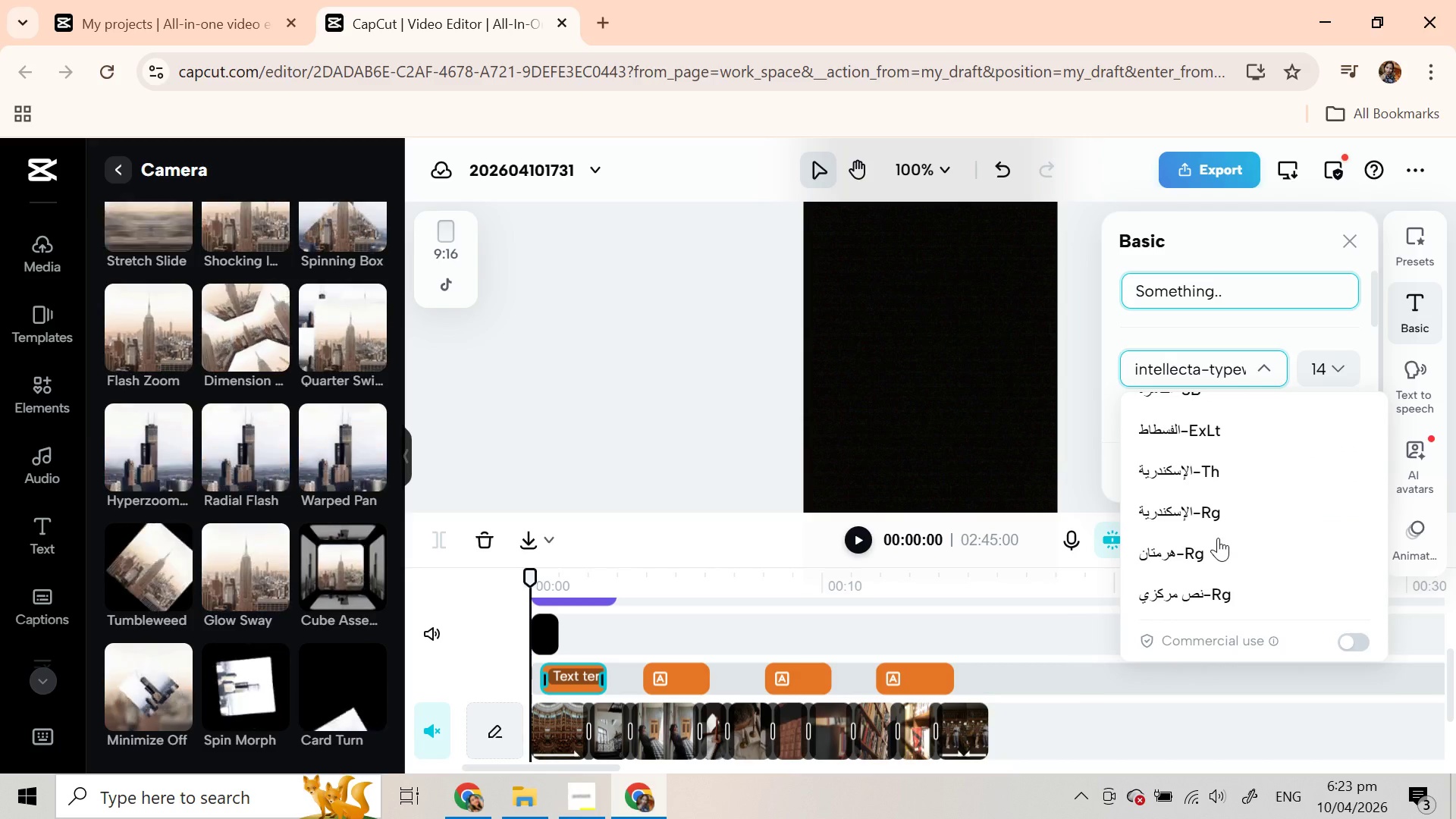 
scroll: coordinate [1218, 538], scroll_direction: up, amount: 4.0
 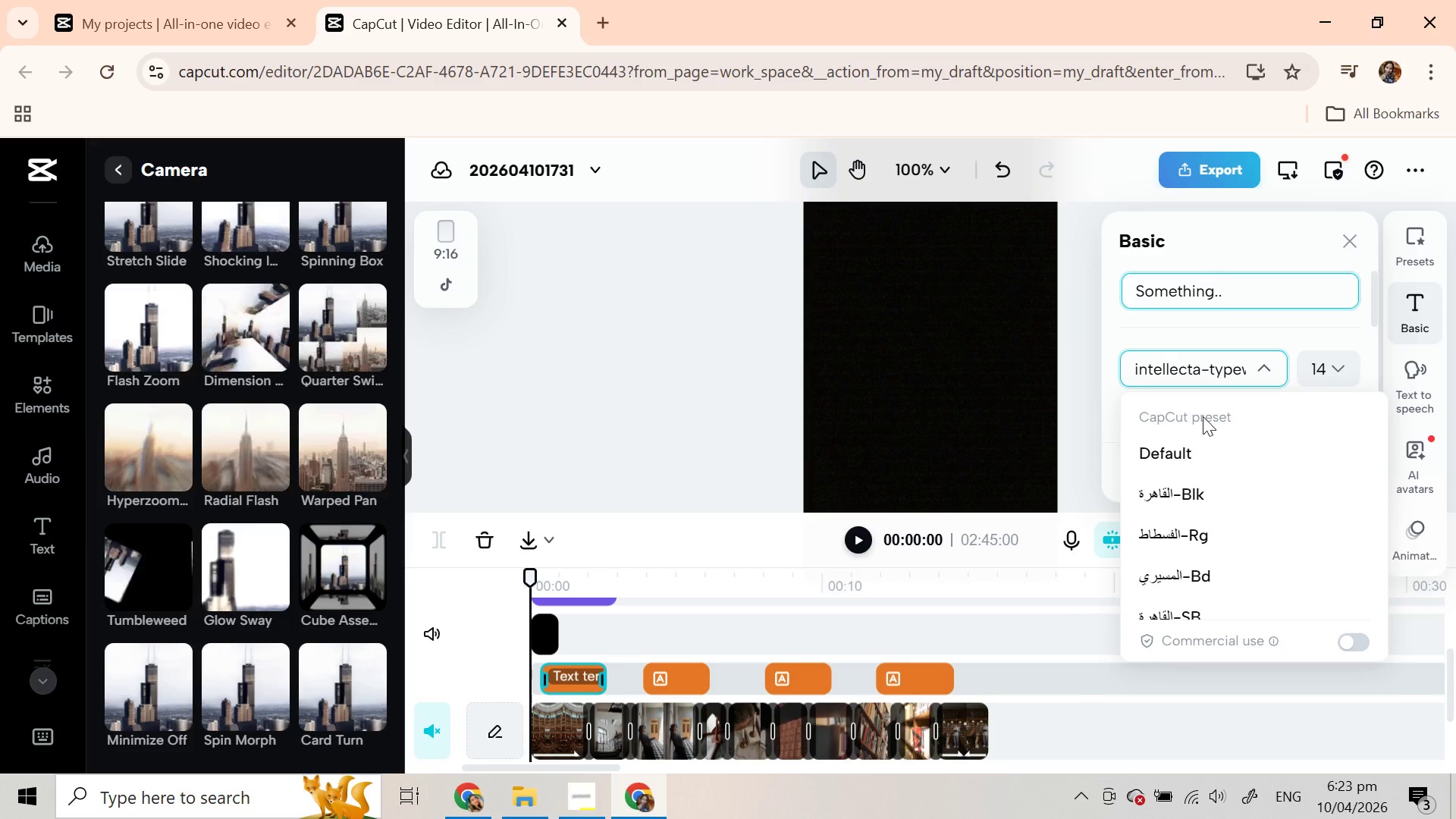 
scroll: coordinate [1206, 547], scroll_direction: down, amount: 9.0
 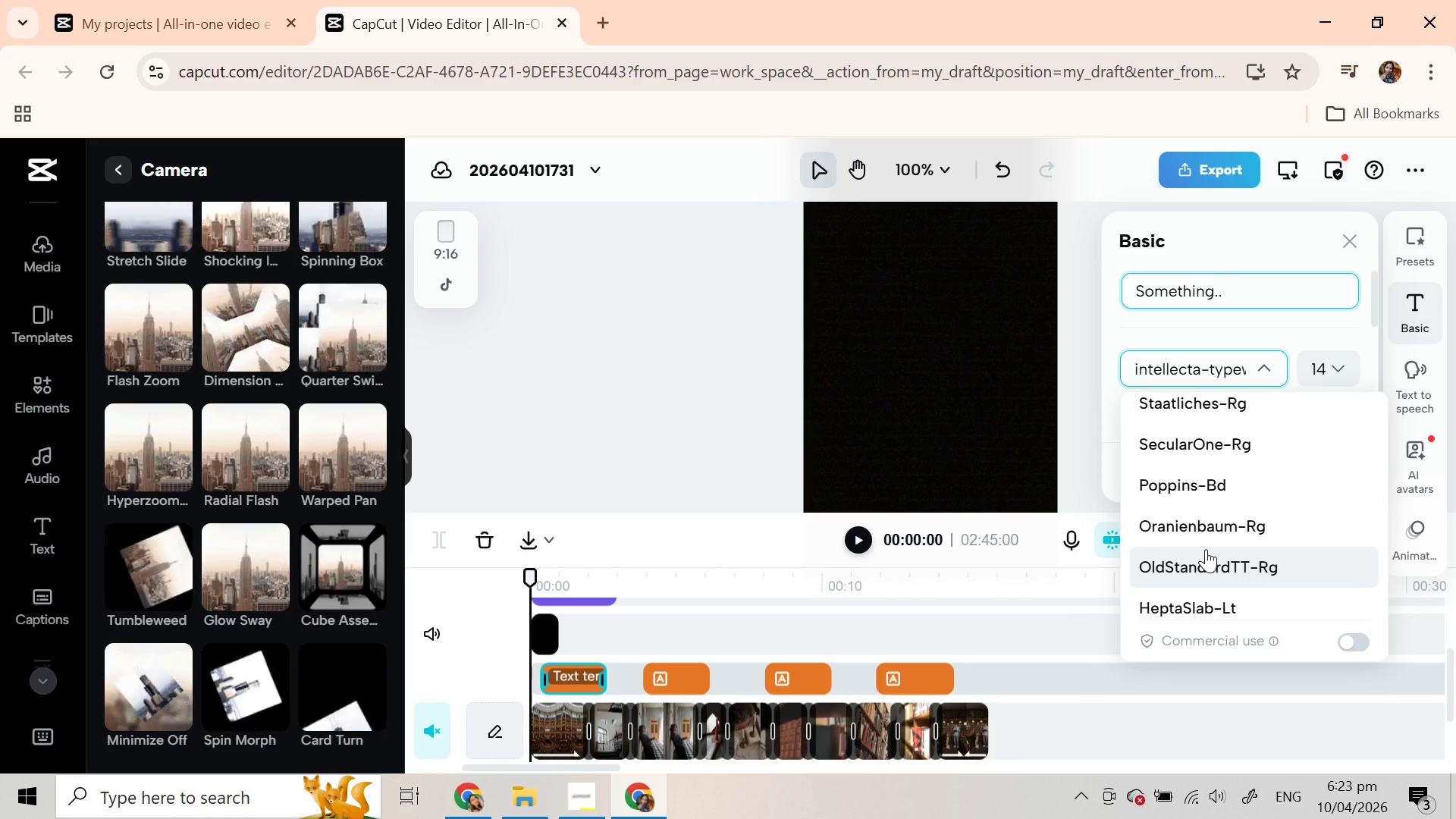 
scroll: coordinate [1206, 549], scroll_direction: up, amount: 1.0
 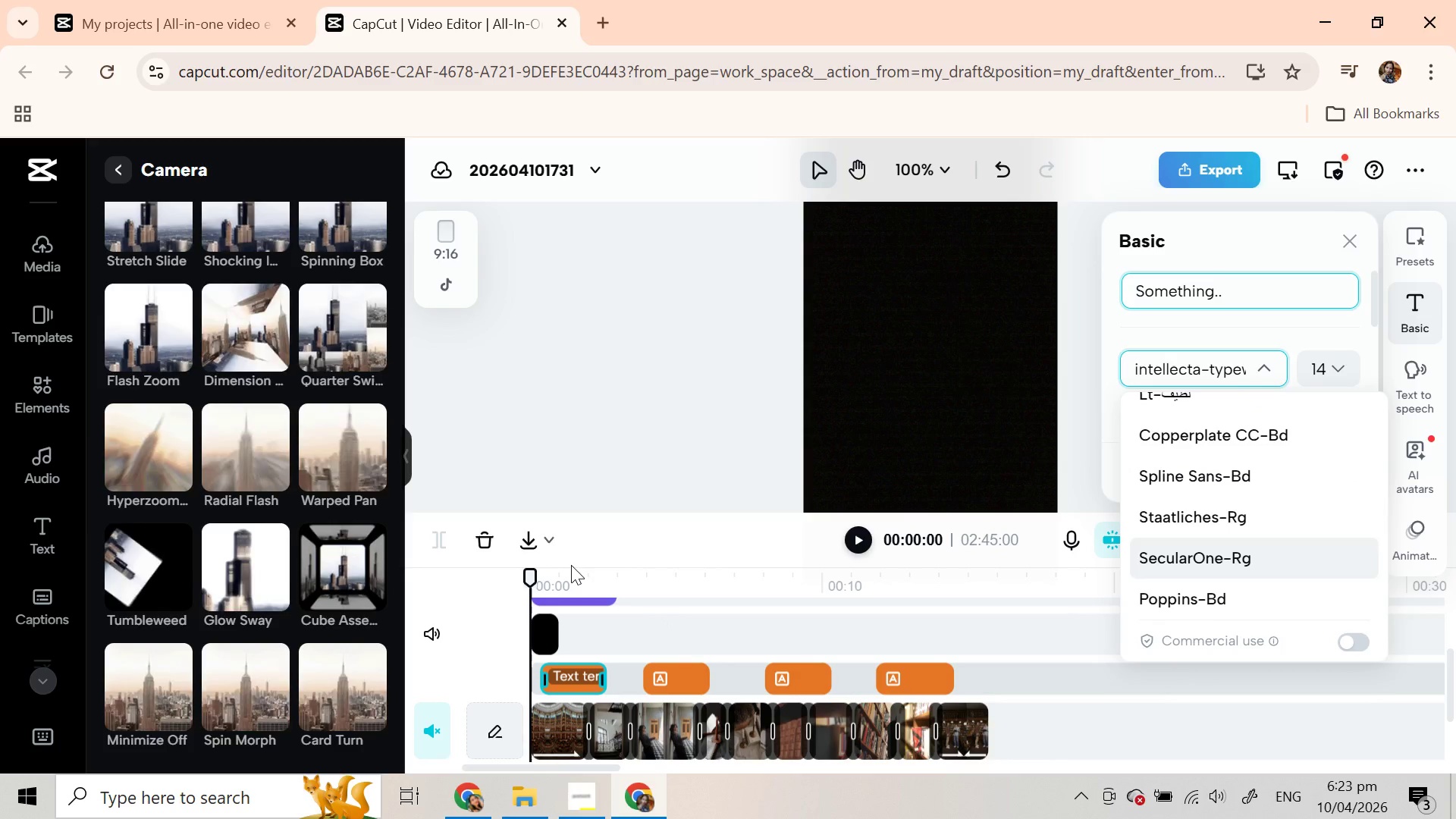 
left_click_drag(start_coordinate=[533, 576], to_coordinate=[568, 575])
 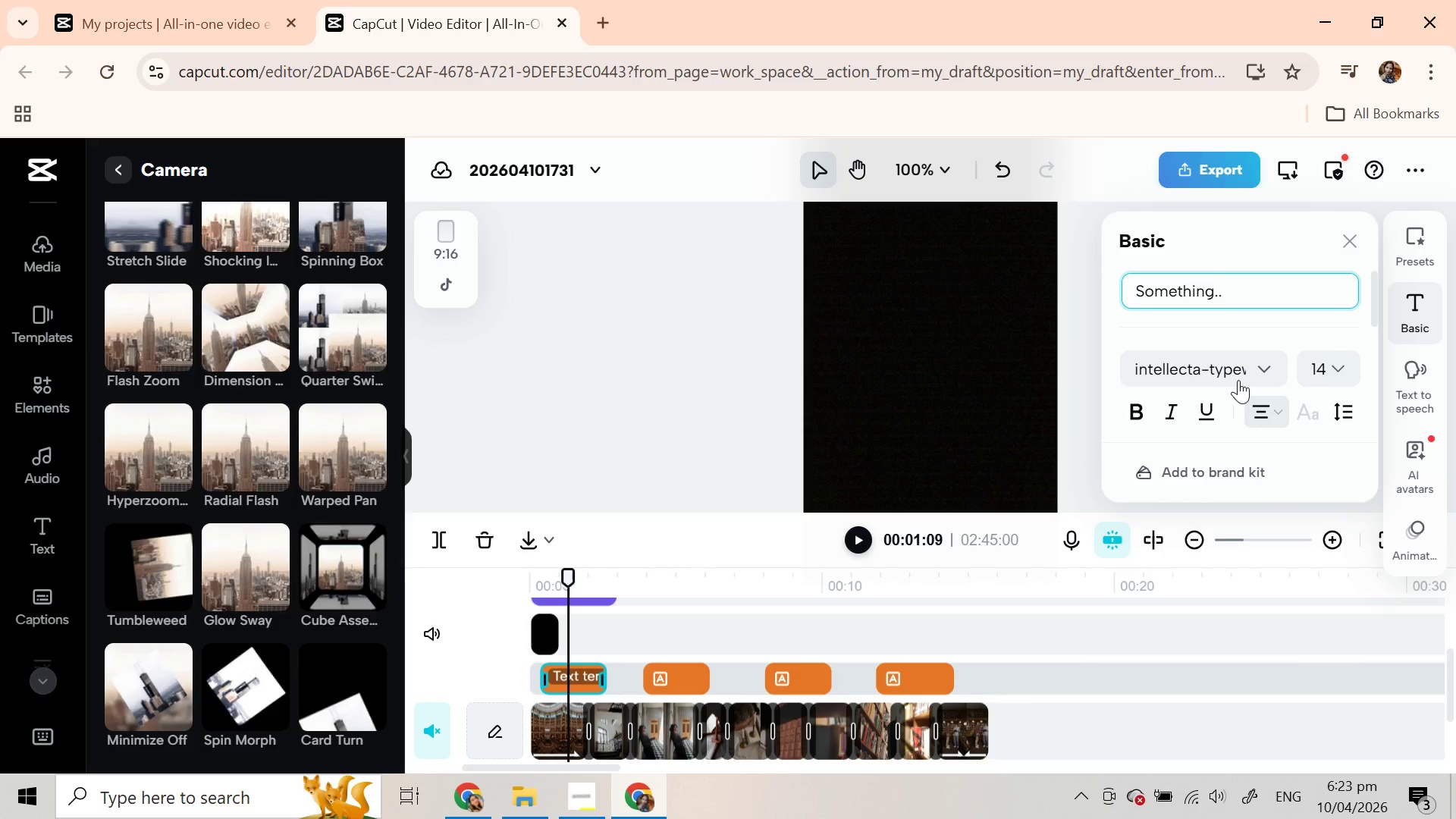 
left_click([1238, 380])
 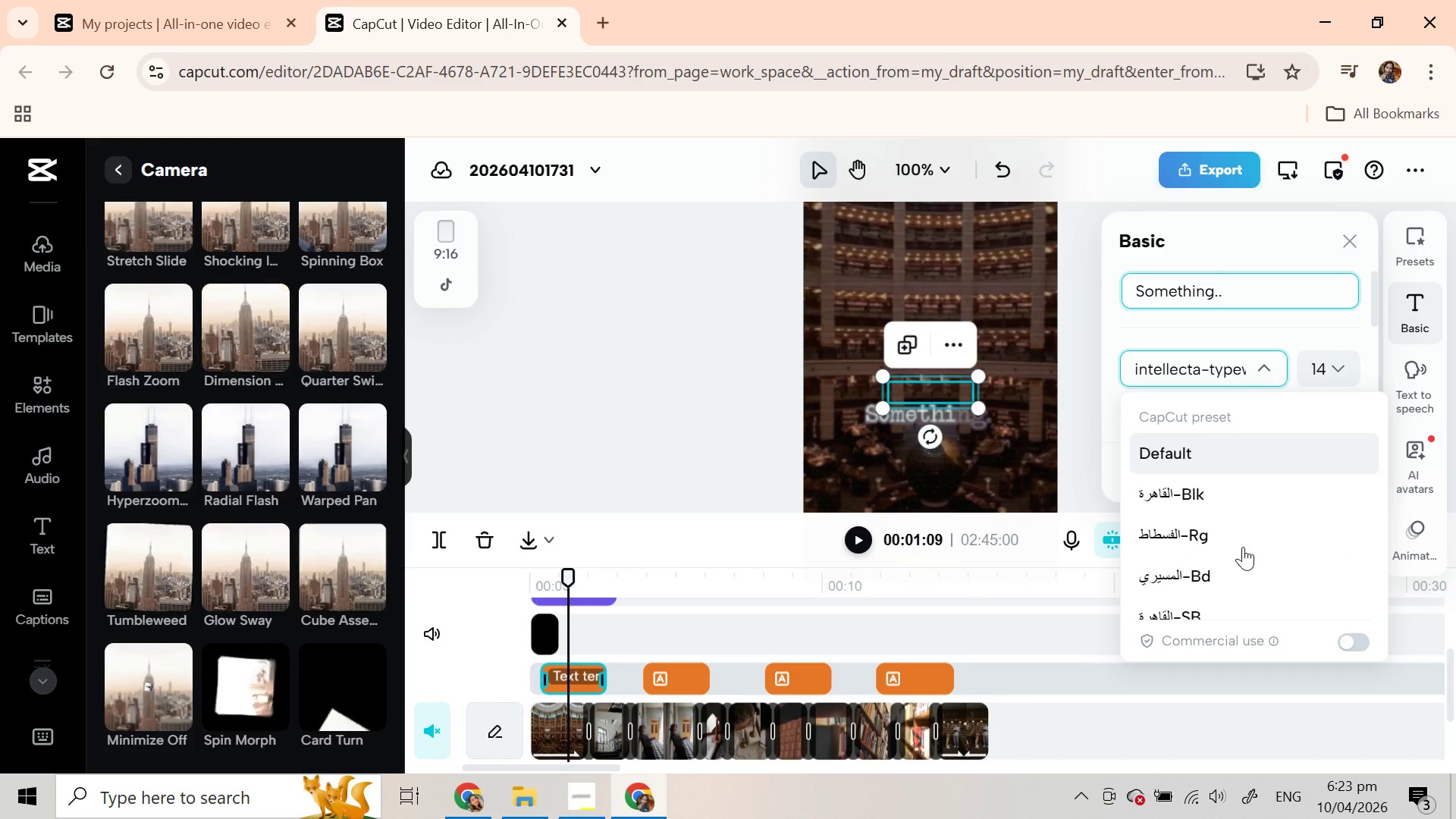 
scroll: coordinate [1244, 558], scroll_direction: down, amount: 13.0
 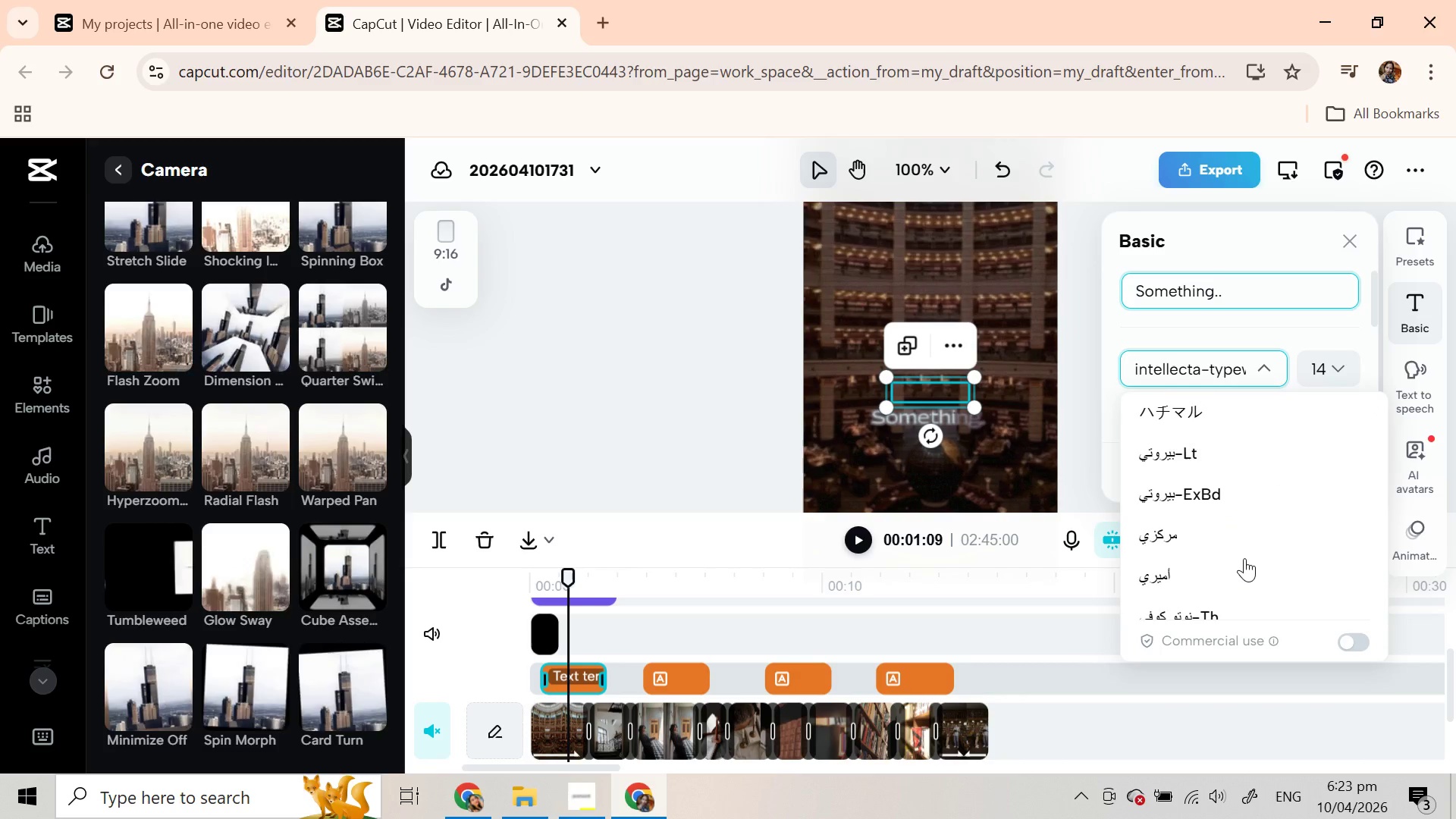 
scroll: coordinate [1244, 558], scroll_direction: up, amount: 18.0
 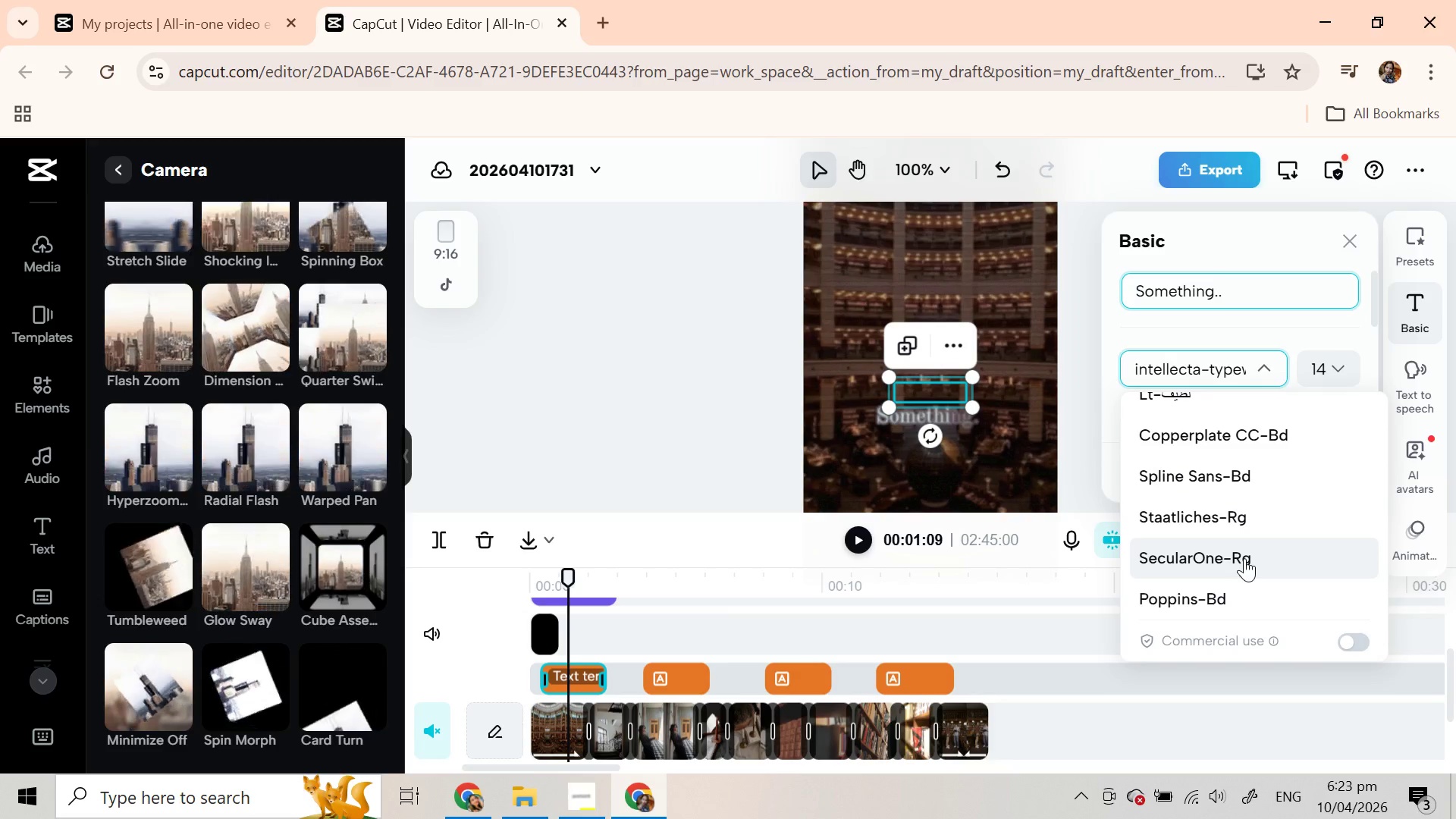 
scroll: coordinate [1287, 519], scroll_direction: down, amount: 6.0
 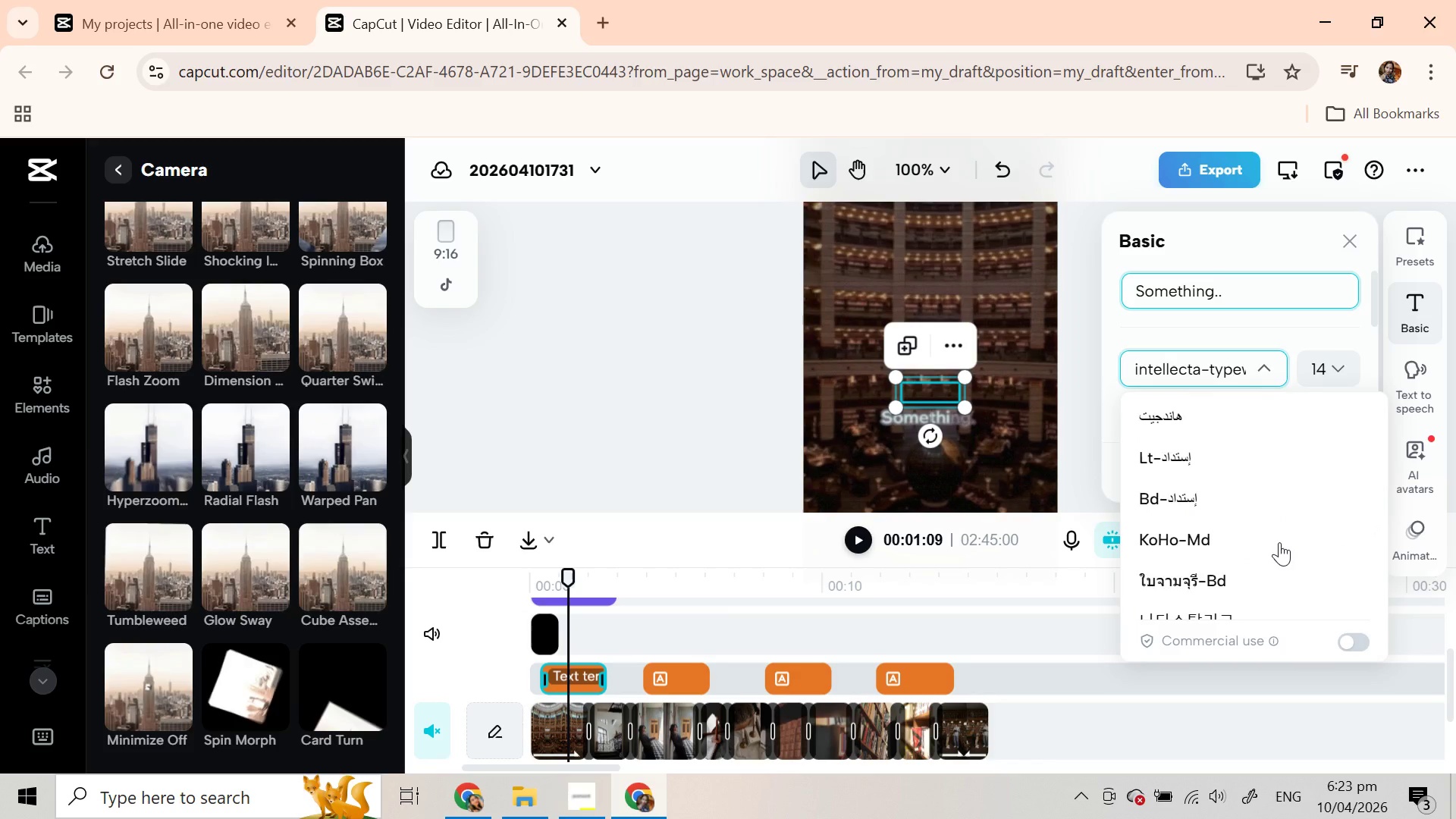 
scroll: coordinate [1279, 542], scroll_direction: up, amount: 4.0
 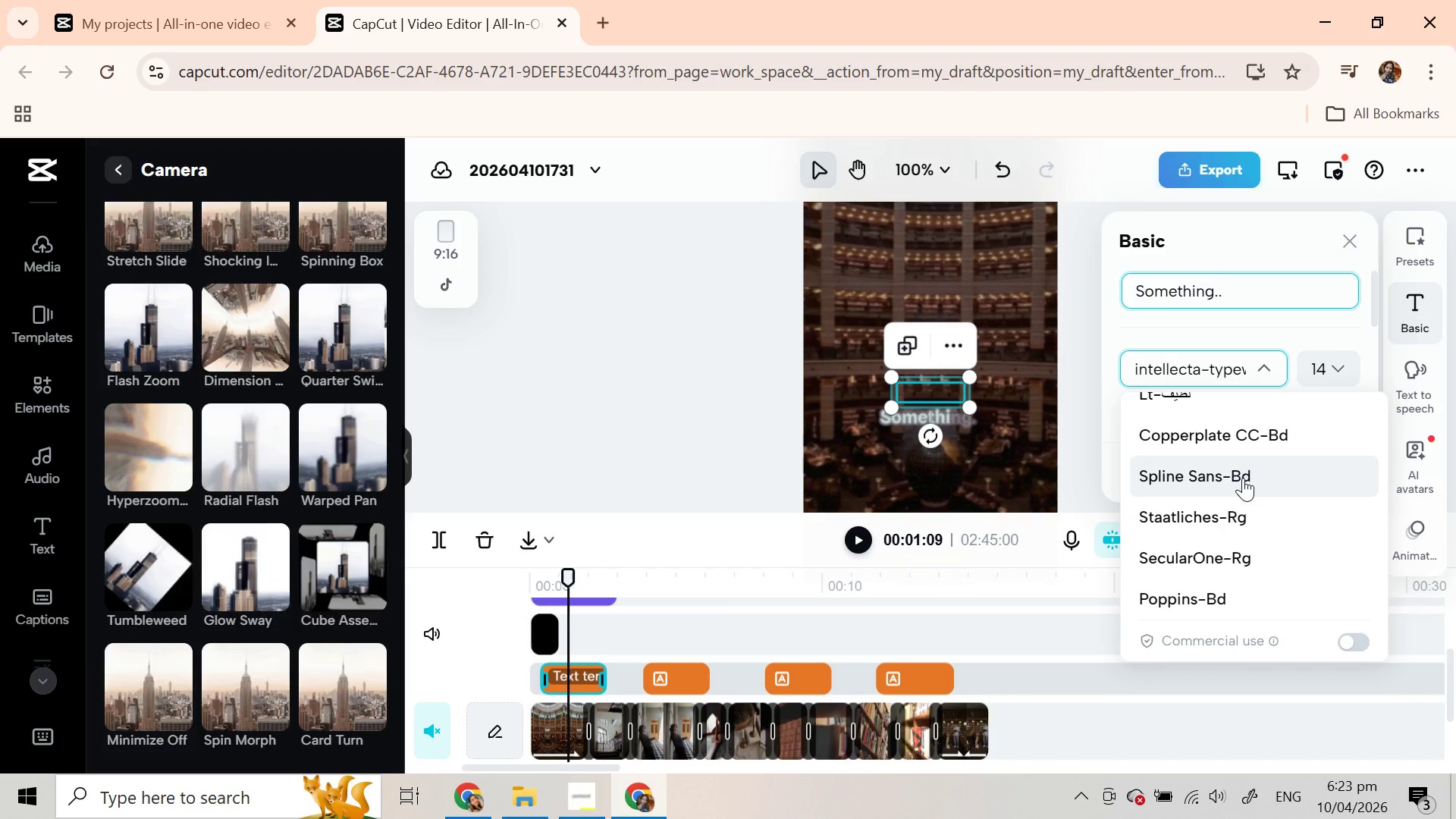 
left_click([623, 5])
 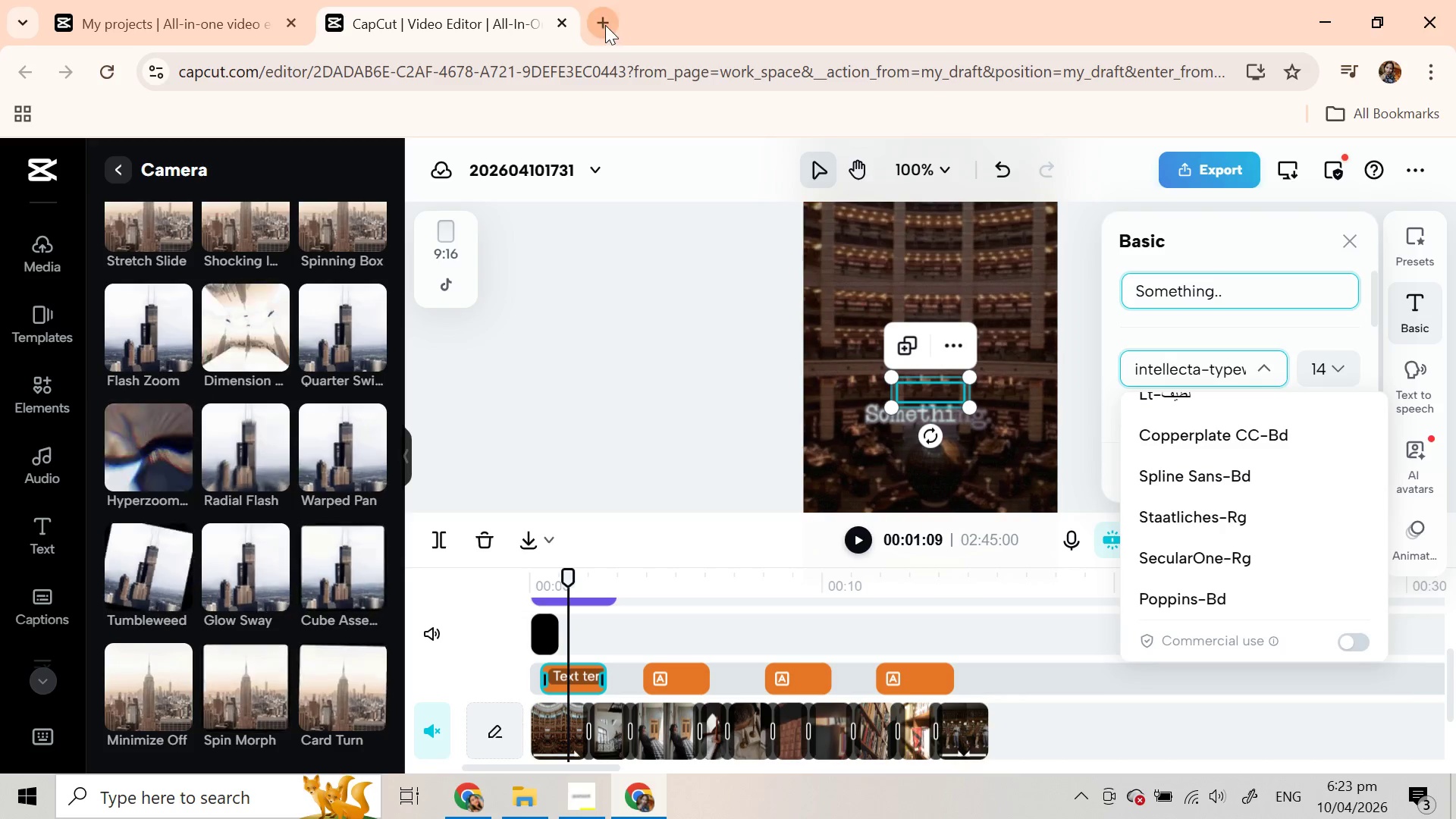 
left_click([604, 25])
 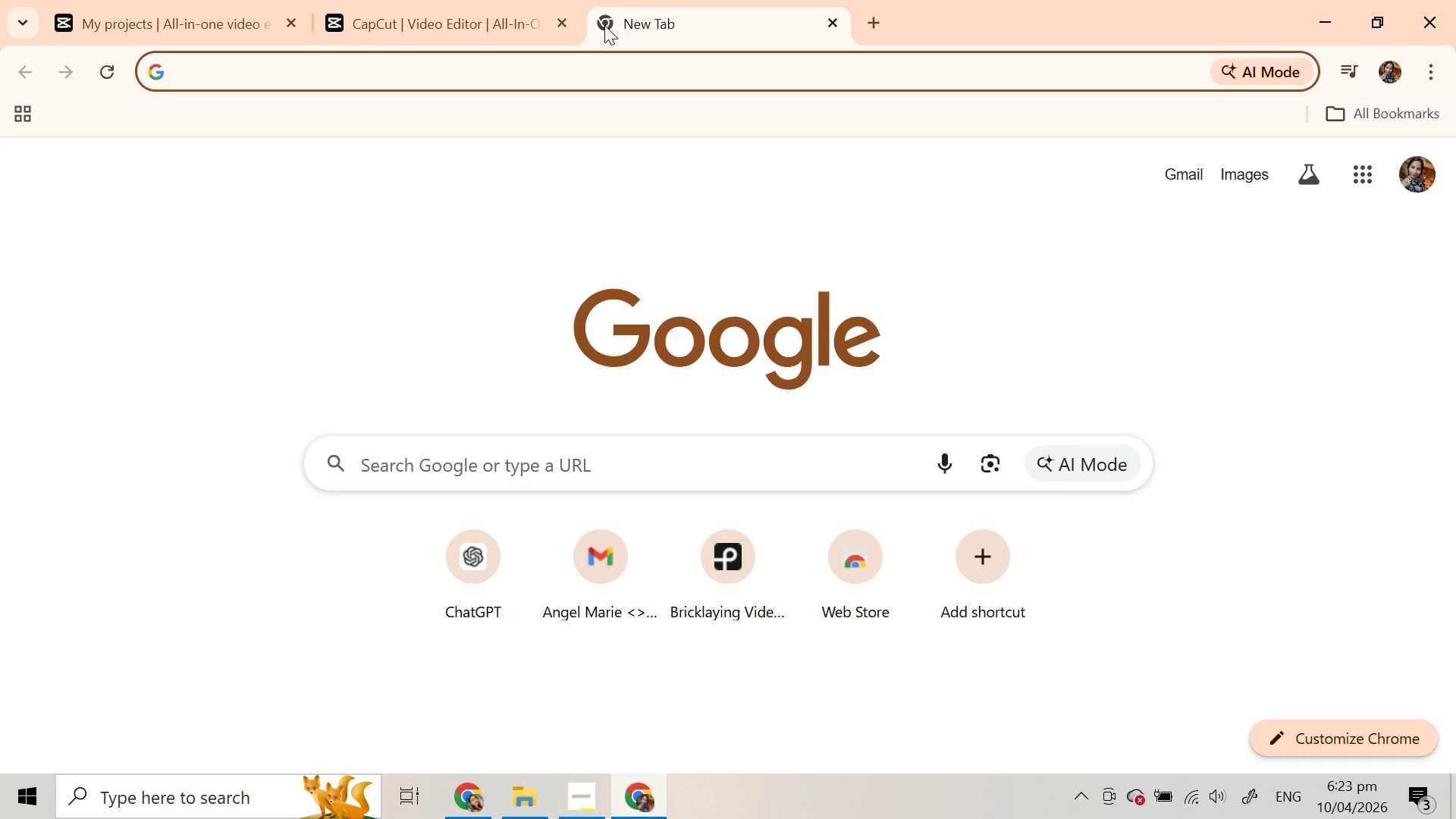 
wait(9.0)
 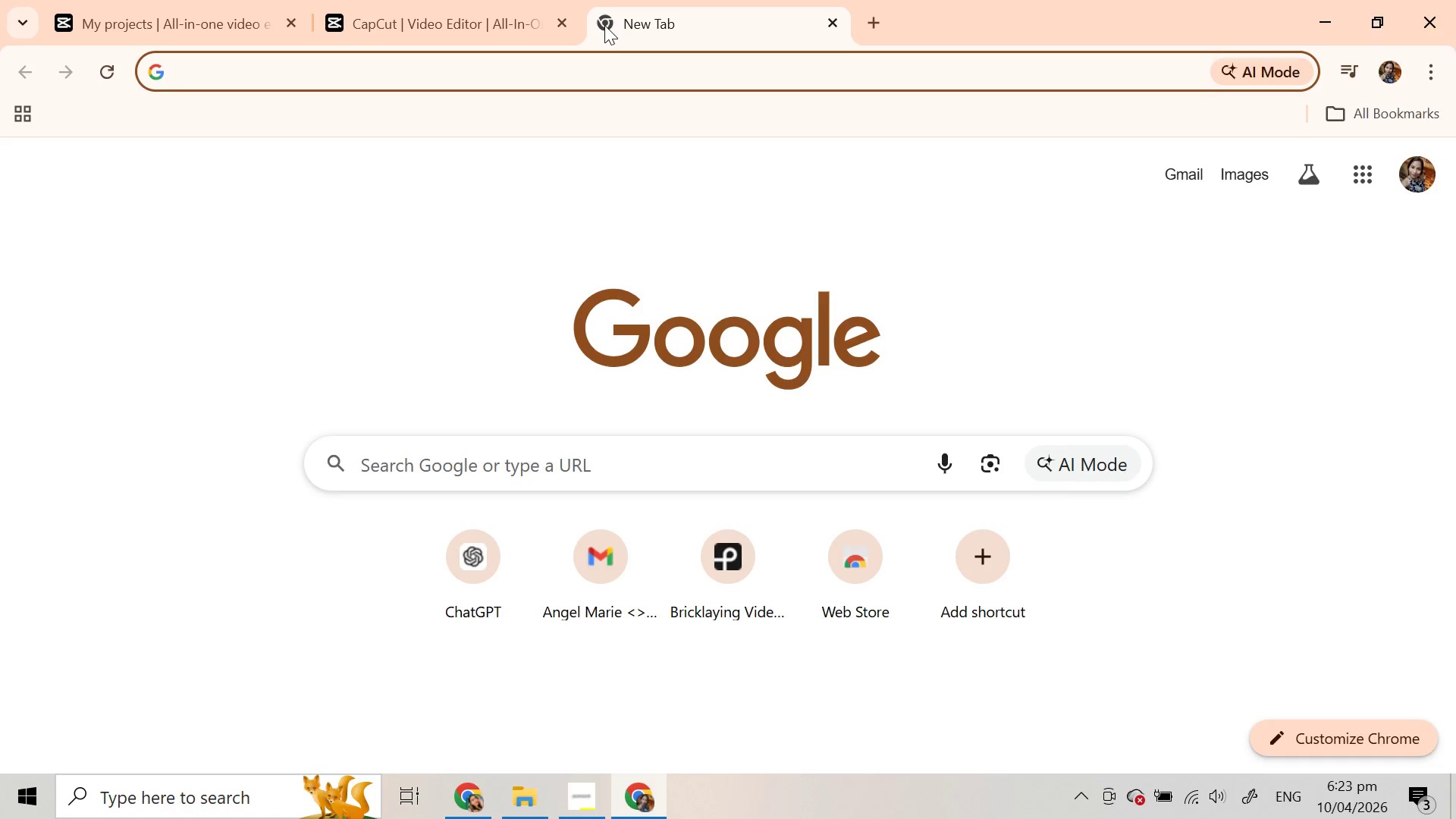 
type(serif)
 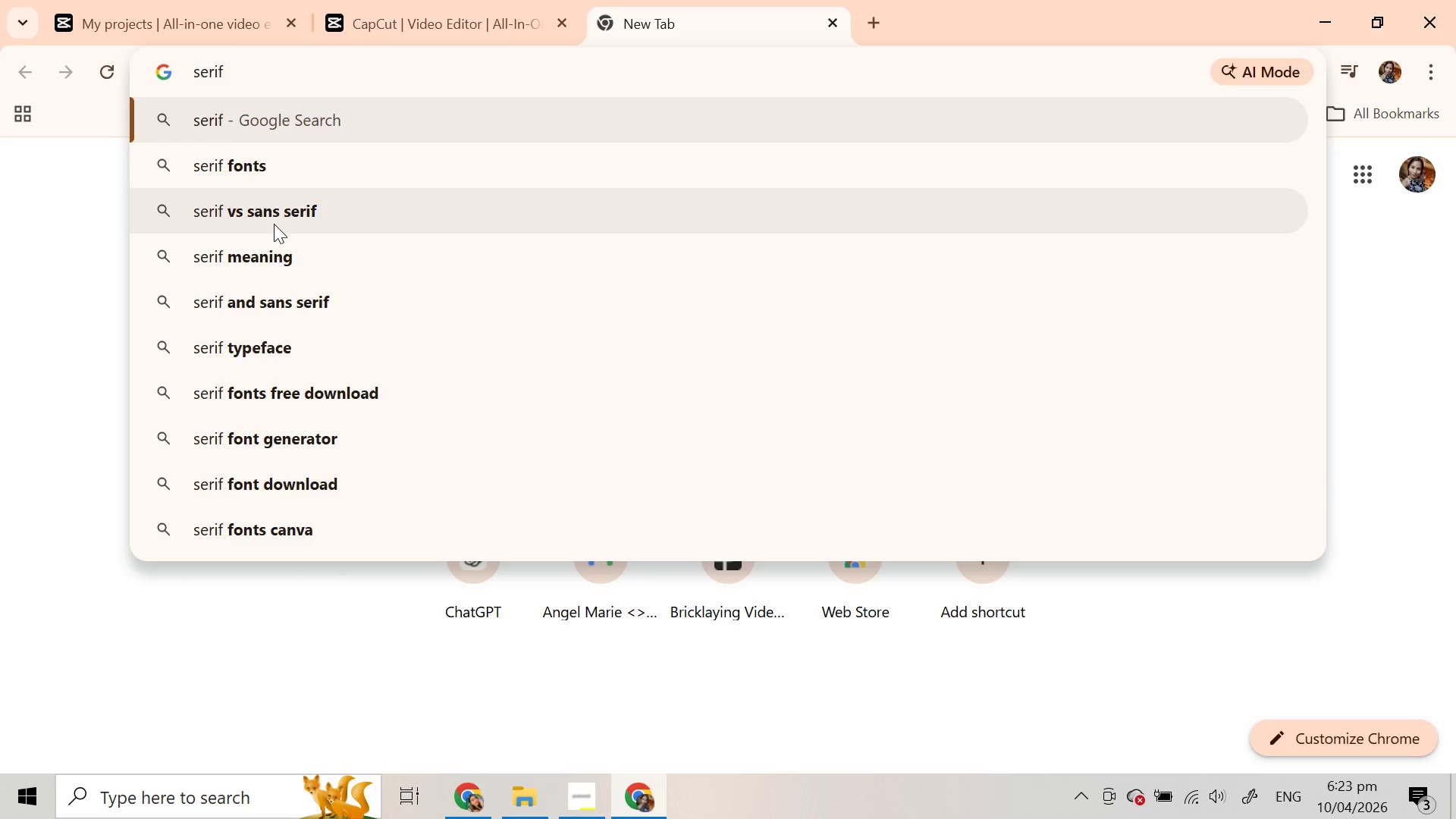 
left_click([286, 165])
 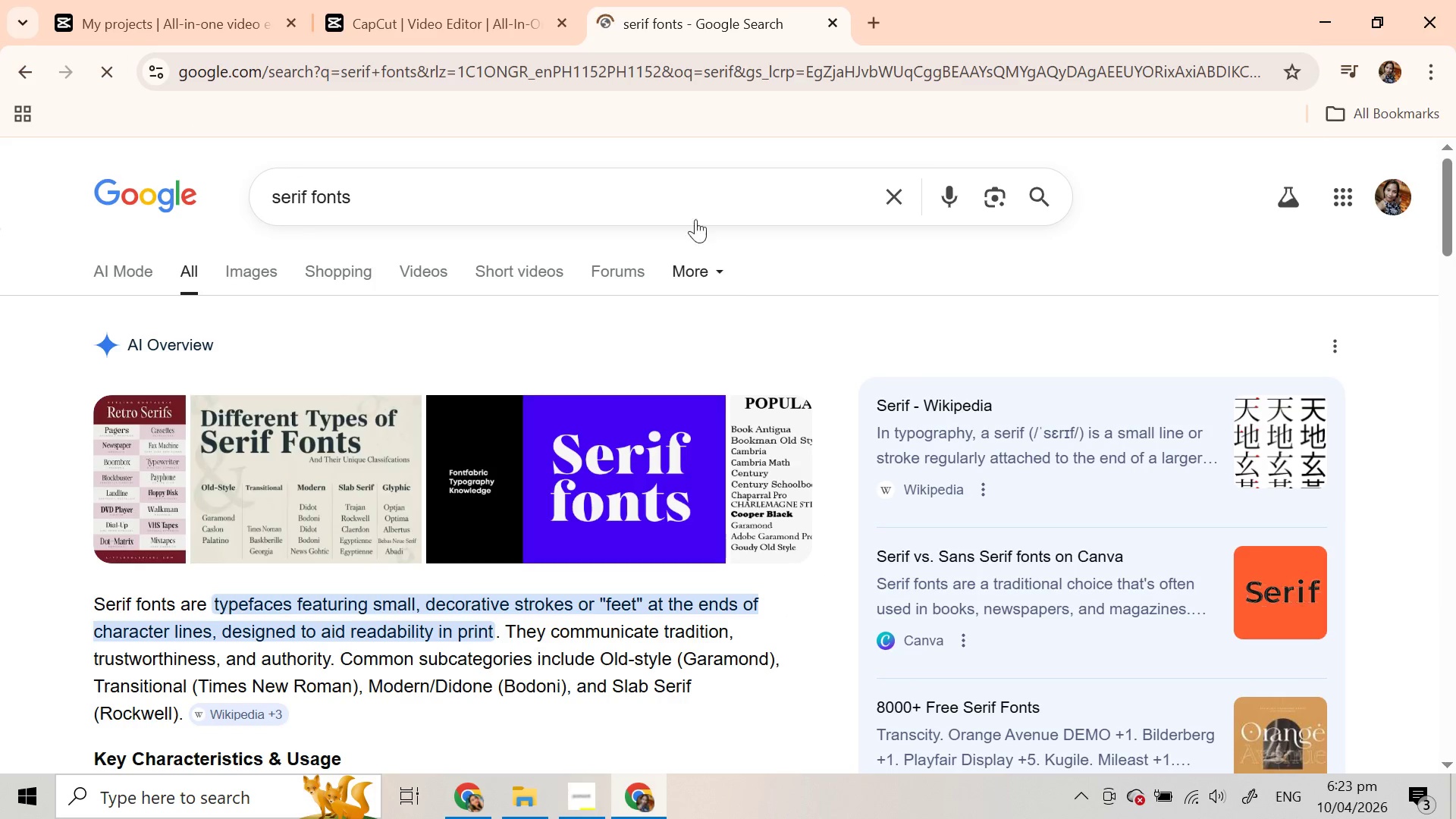 
left_click([453, 0])
 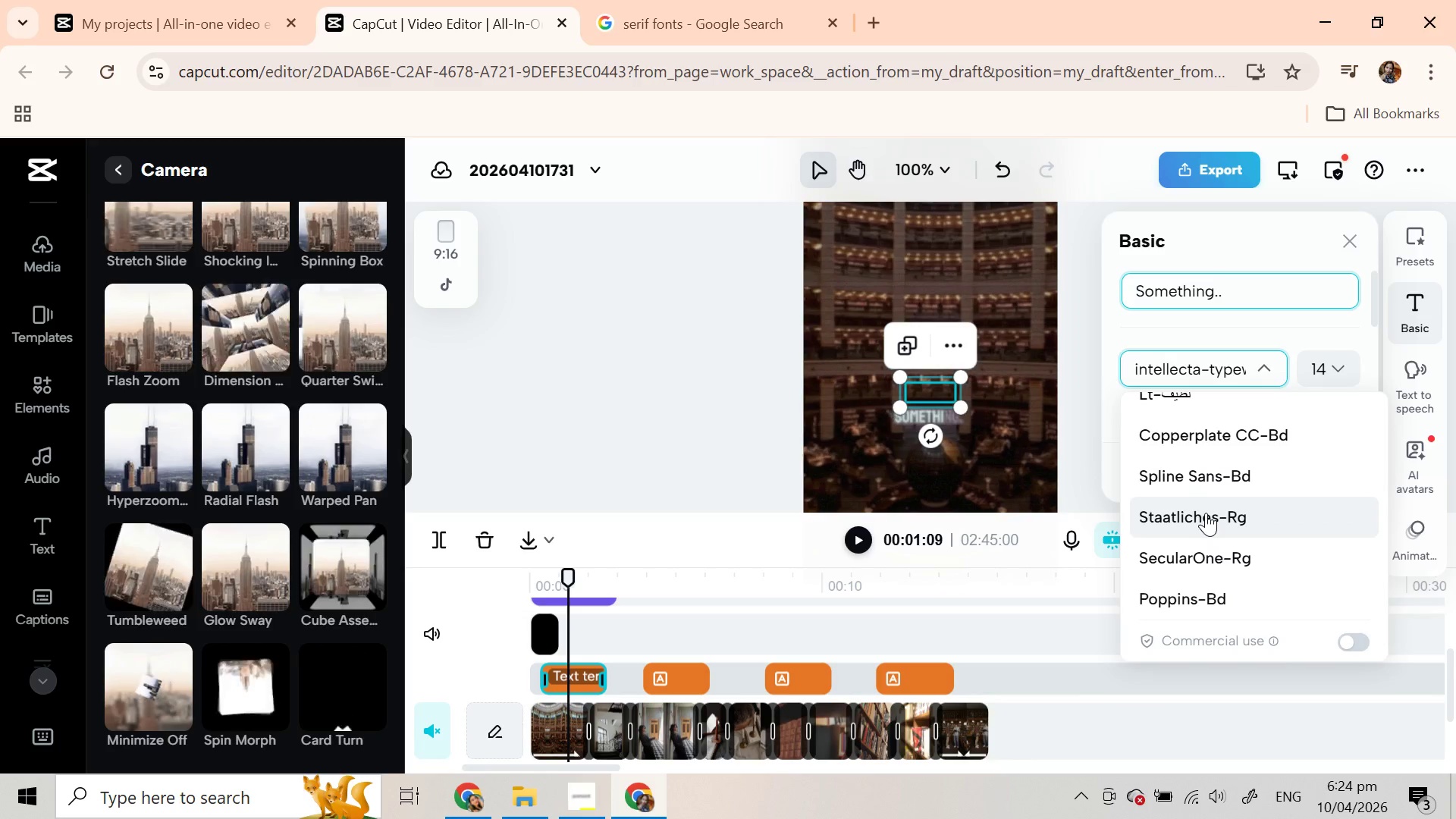 
wait(11.17)
 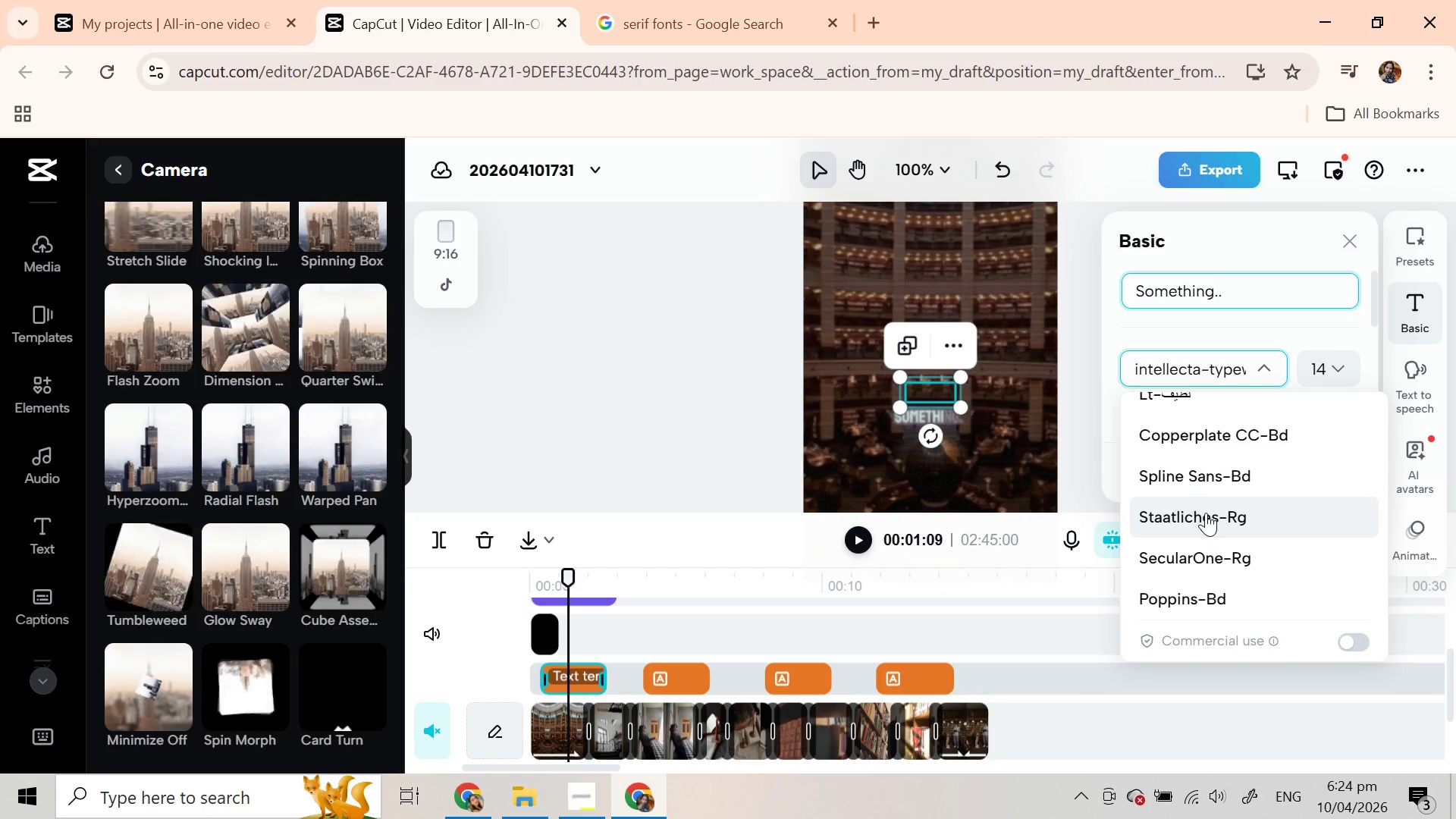 
left_click([1201, 371])
 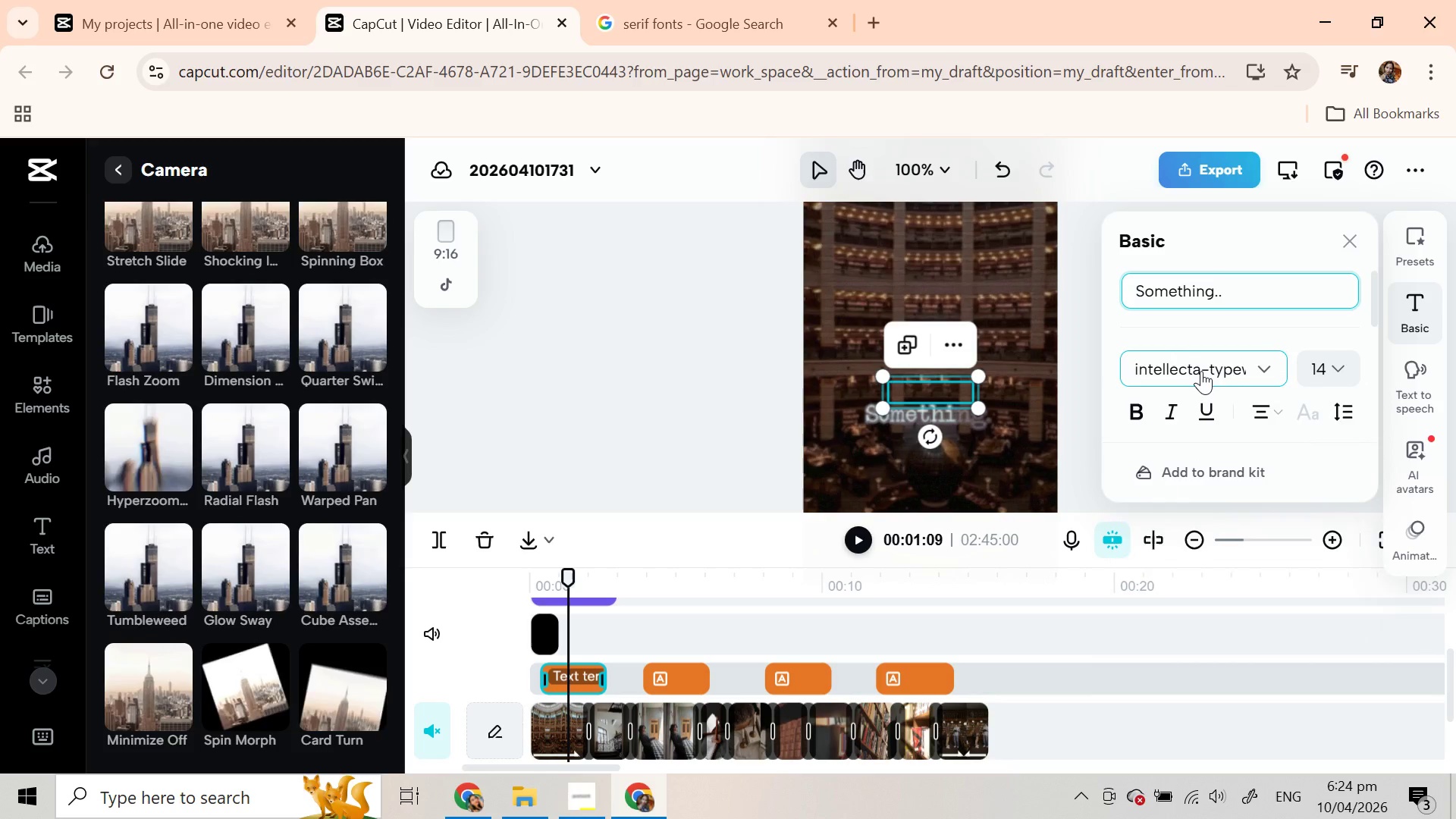 
left_click([1201, 371])
 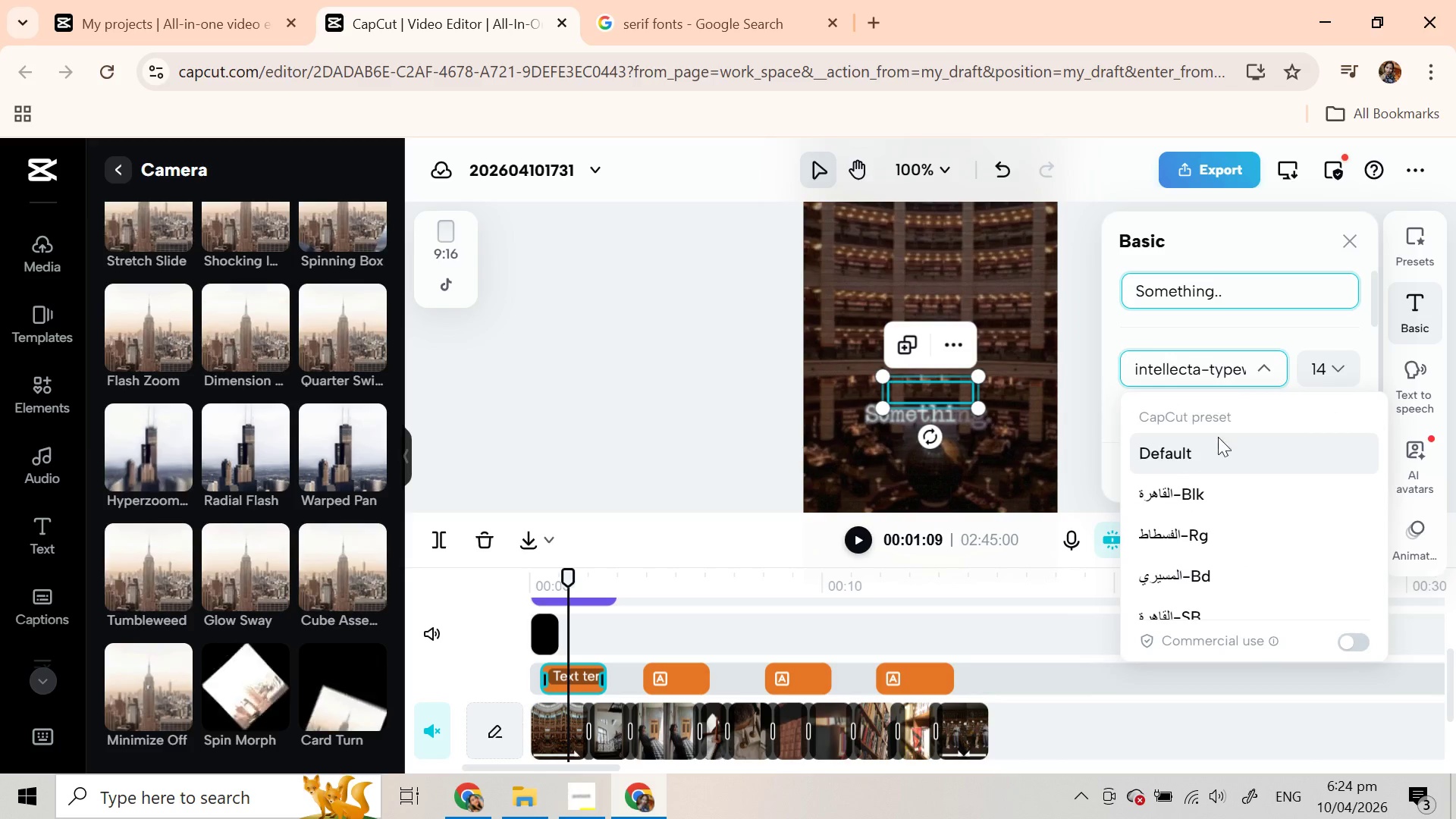 
scroll: coordinate [1224, 595], scroll_direction: down, amount: 6.0
 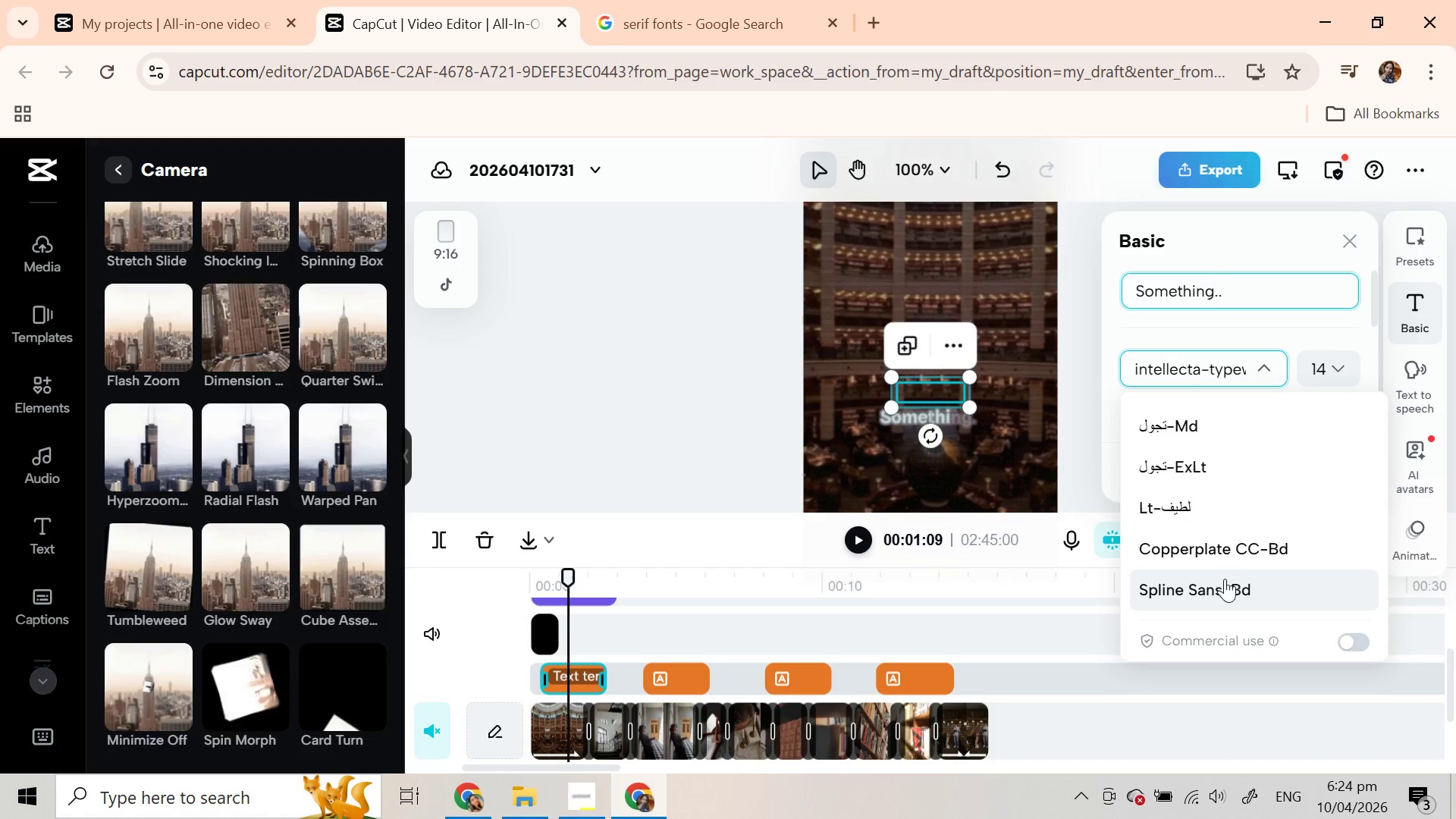 
wait(6.37)
 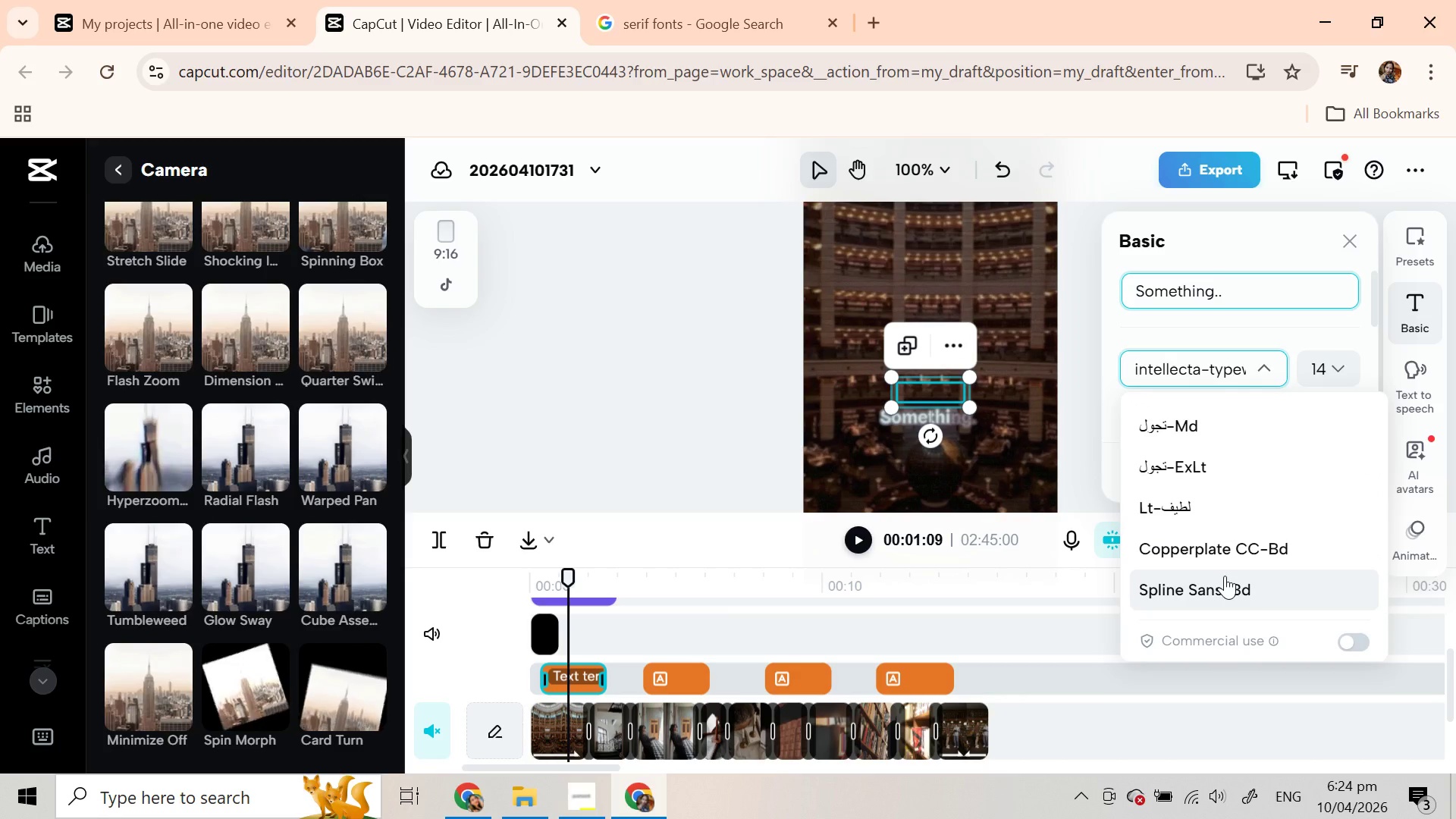 
left_click([1225, 580])
 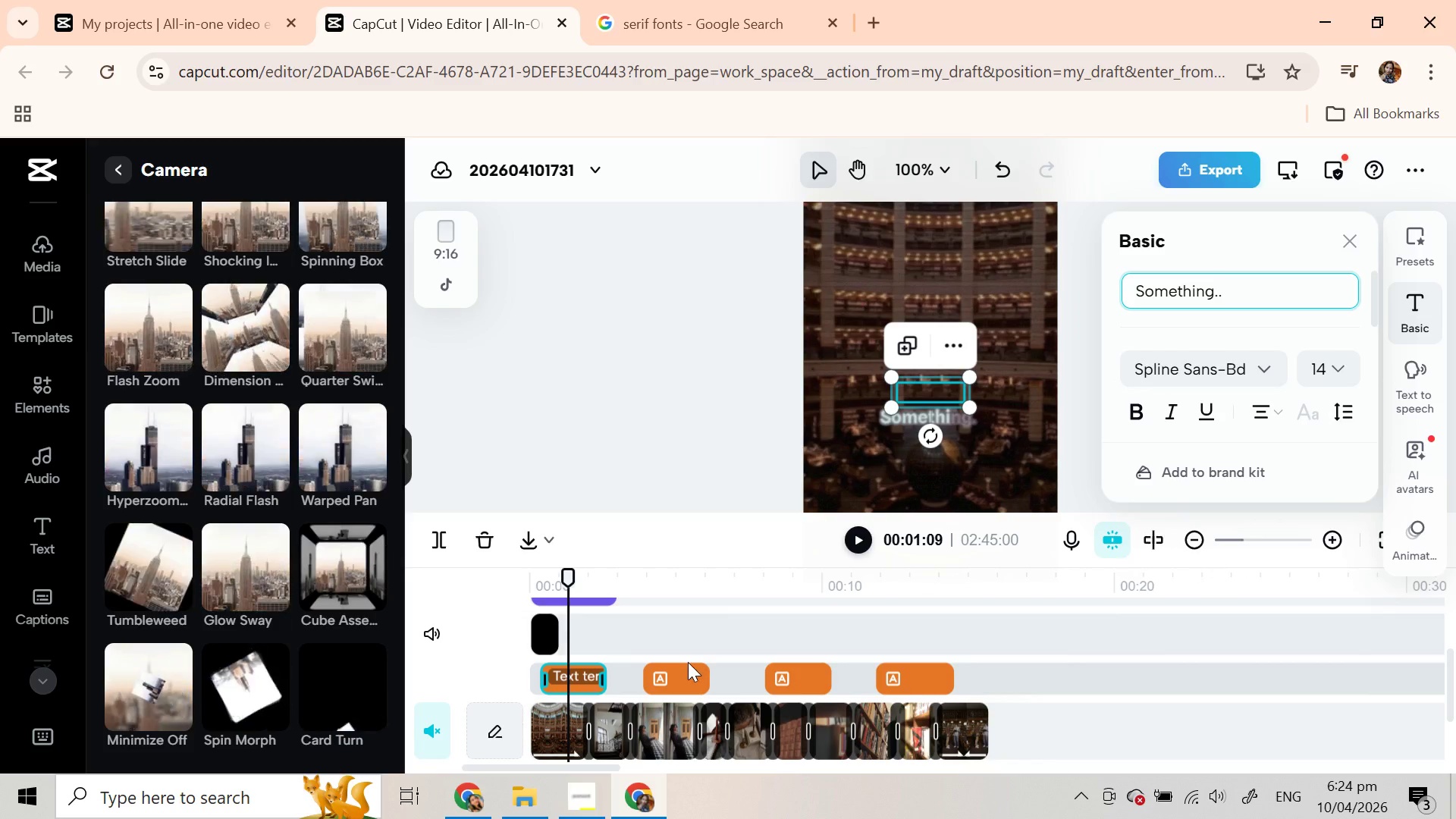 
left_click([686, 676])
 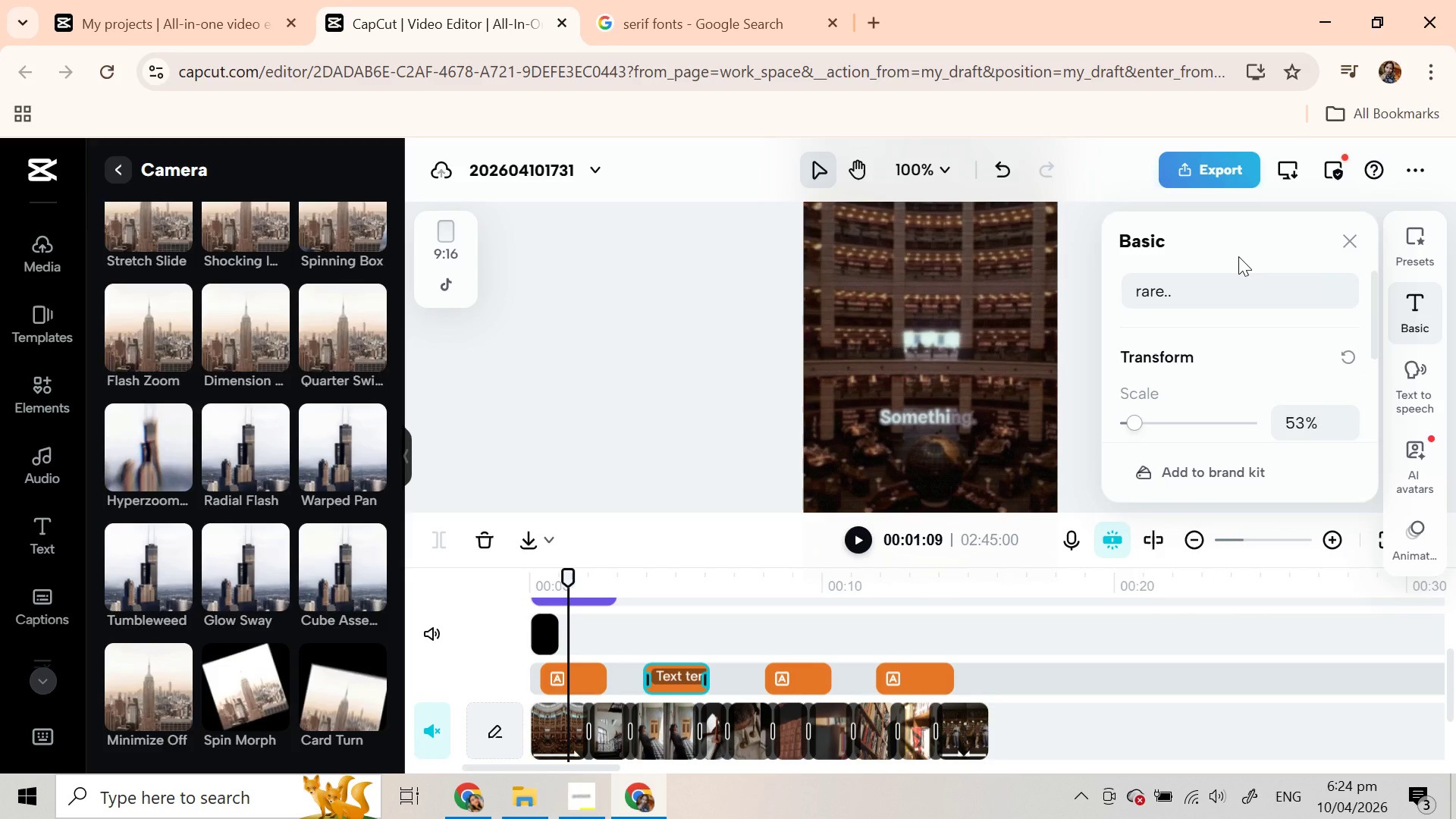 
left_click([1222, 292])
 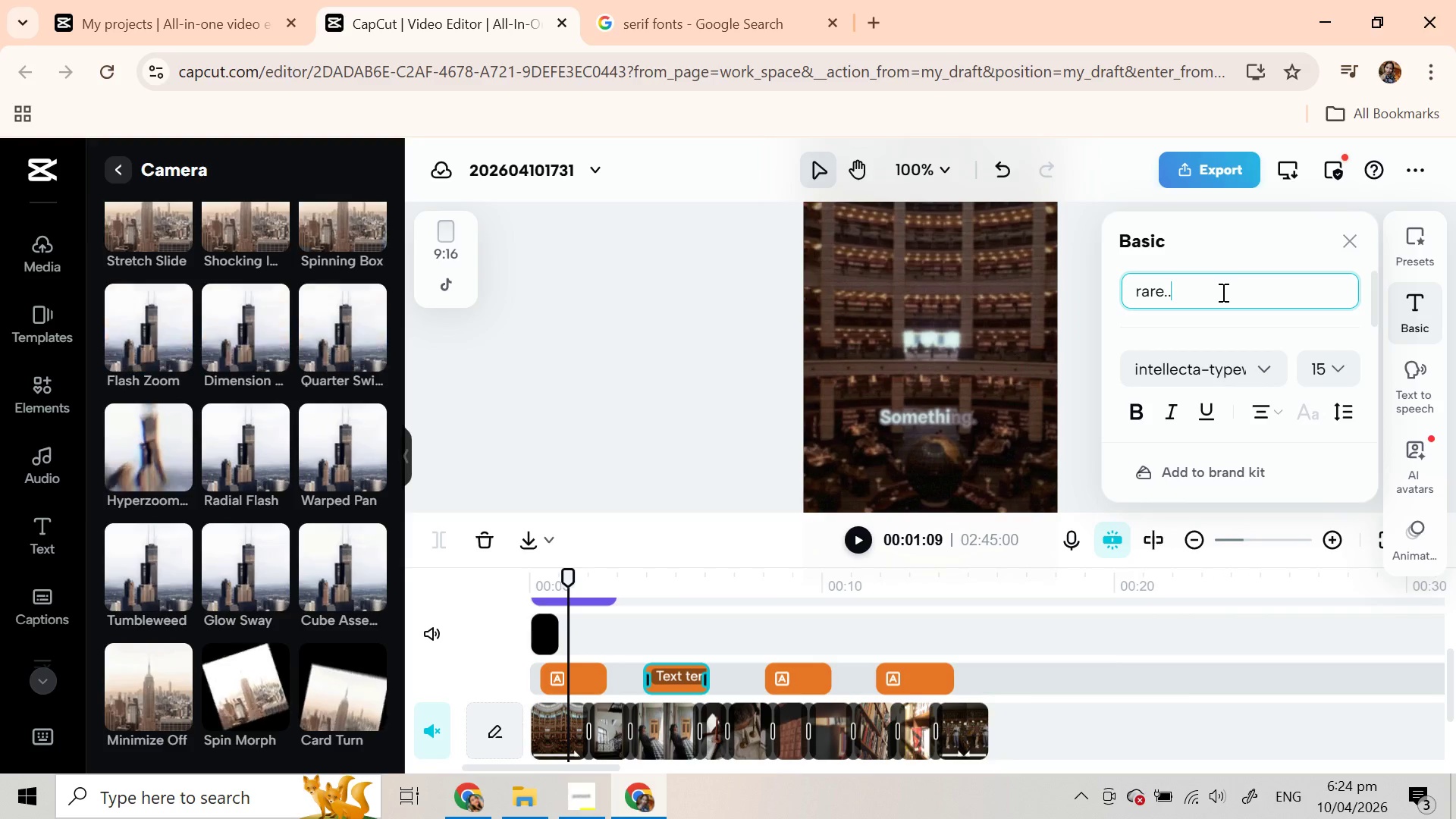 
left_click([1222, 292])
 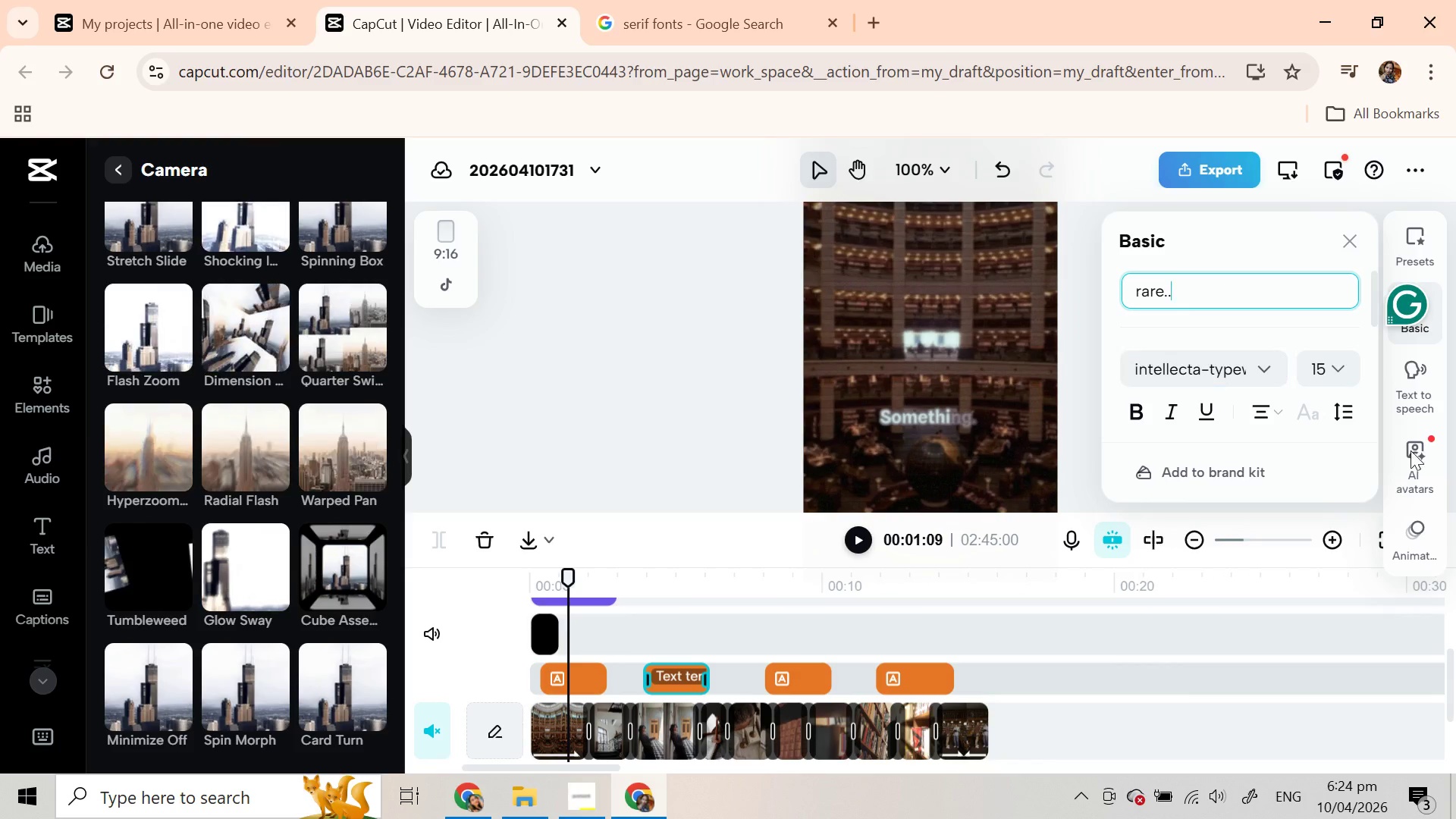 
left_click([1222, 369])
 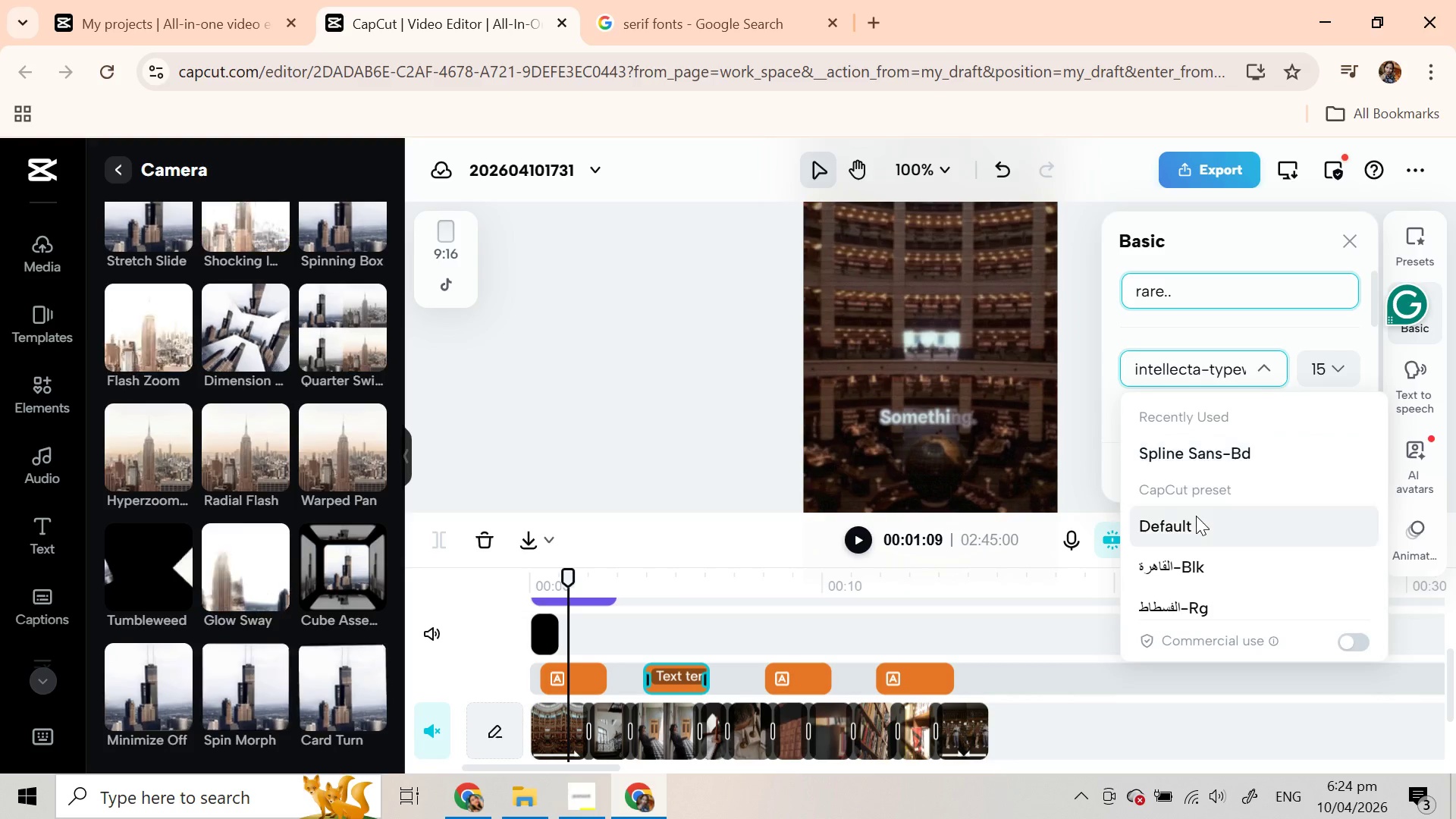 
scroll: coordinate [1196, 516], scroll_direction: down, amount: 1.0
 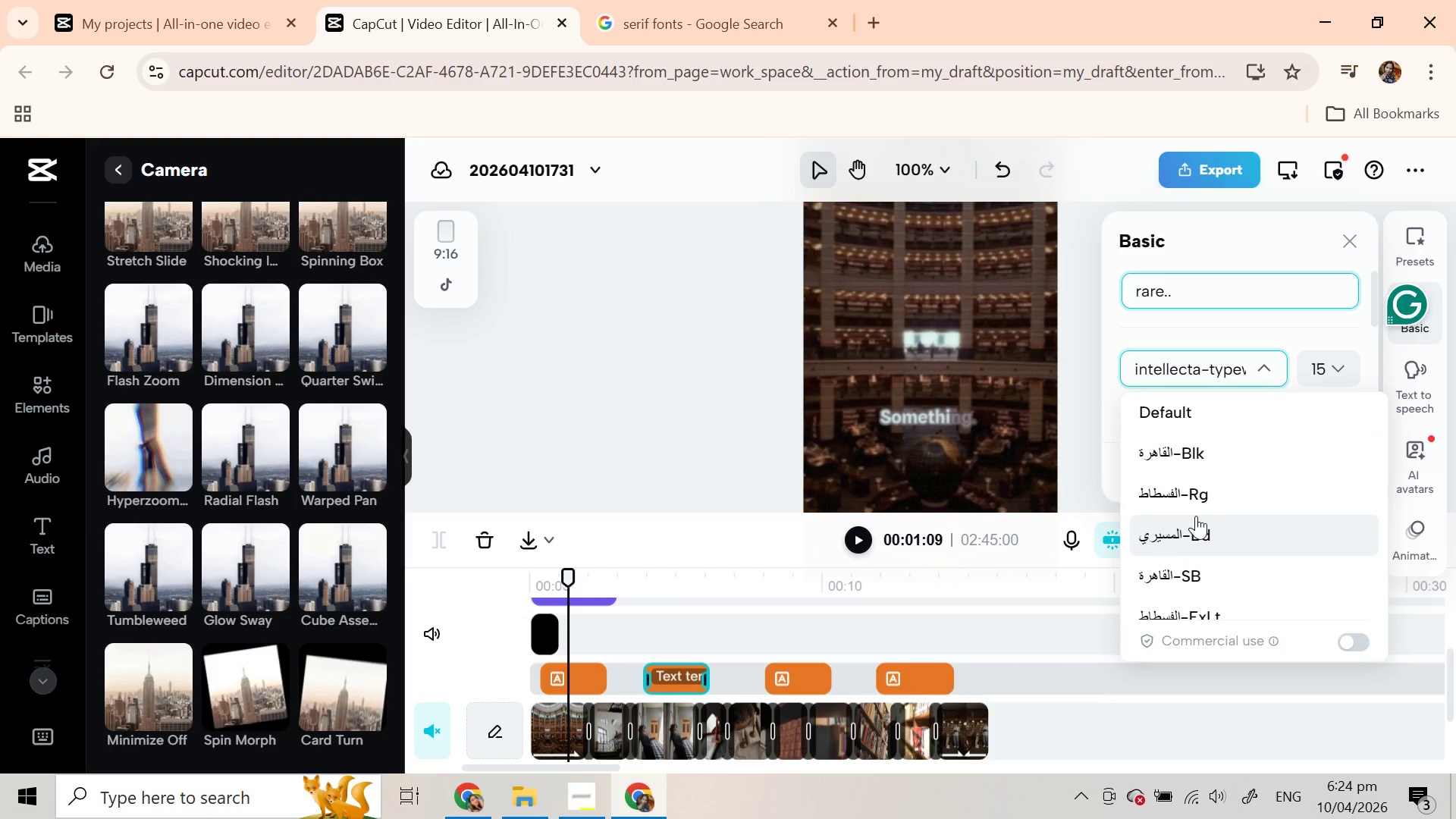 
scroll: coordinate [1196, 516], scroll_direction: up, amount: 2.0
 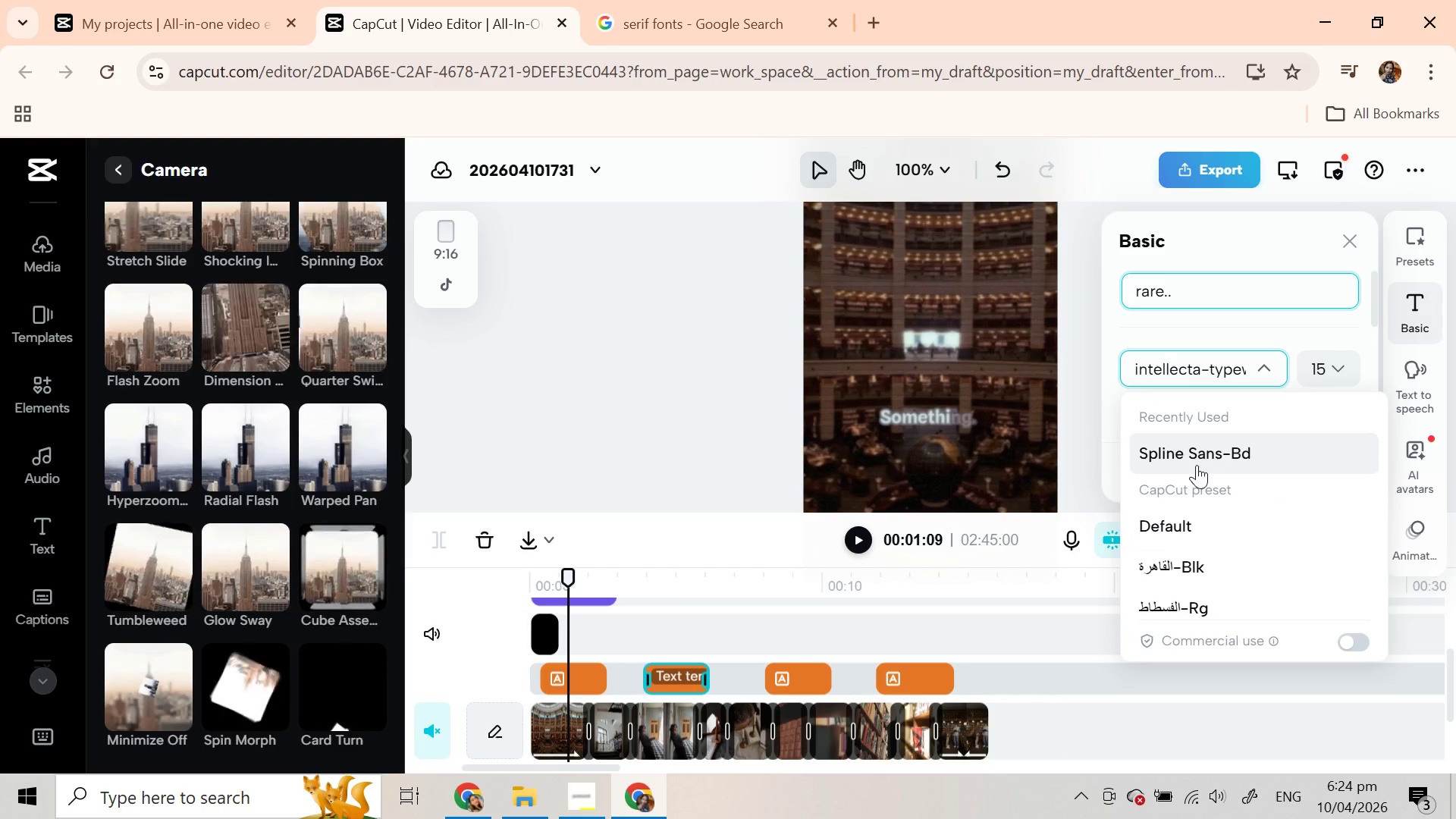 
left_click([1197, 457])
 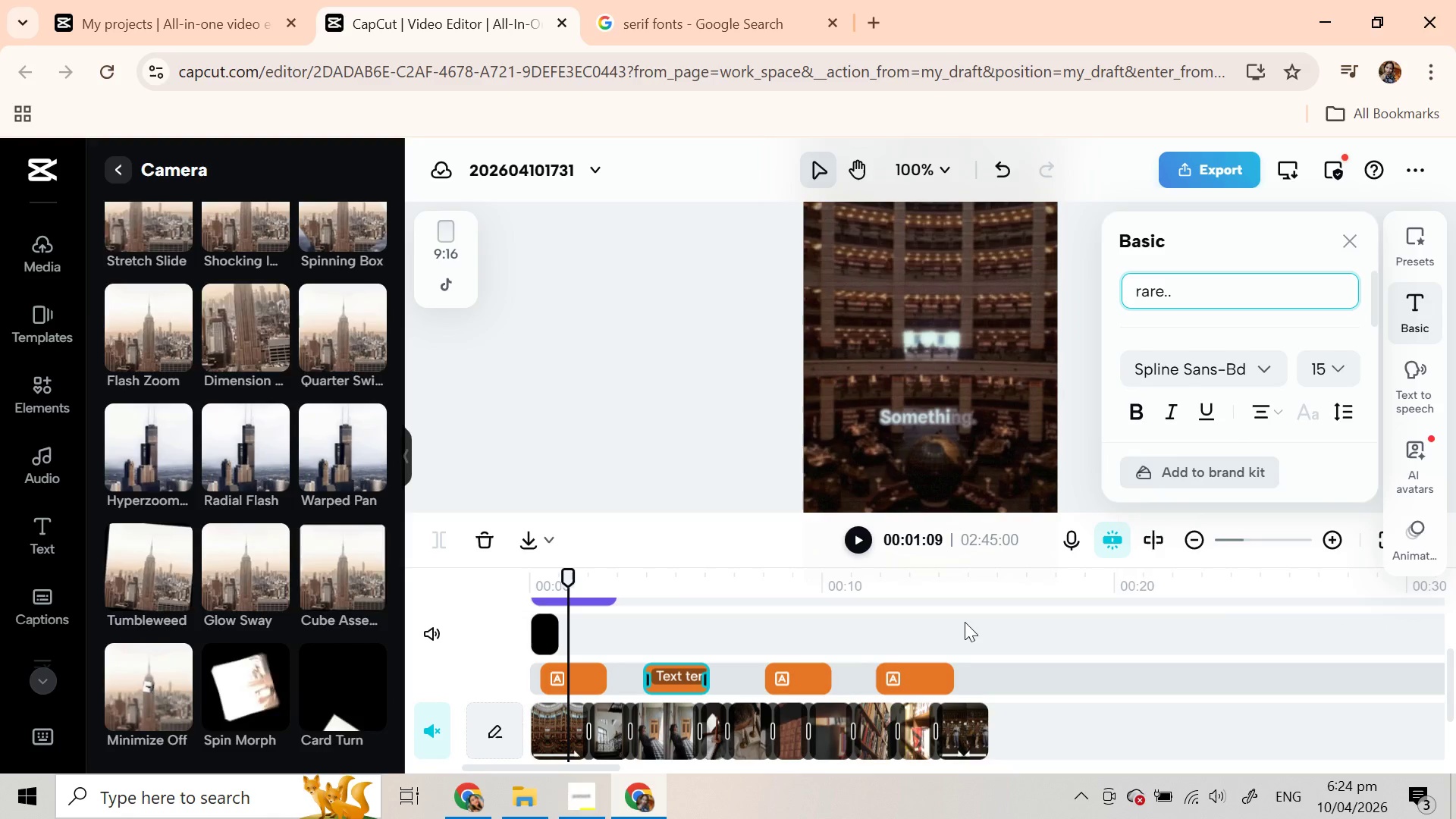 
left_click([804, 687])
 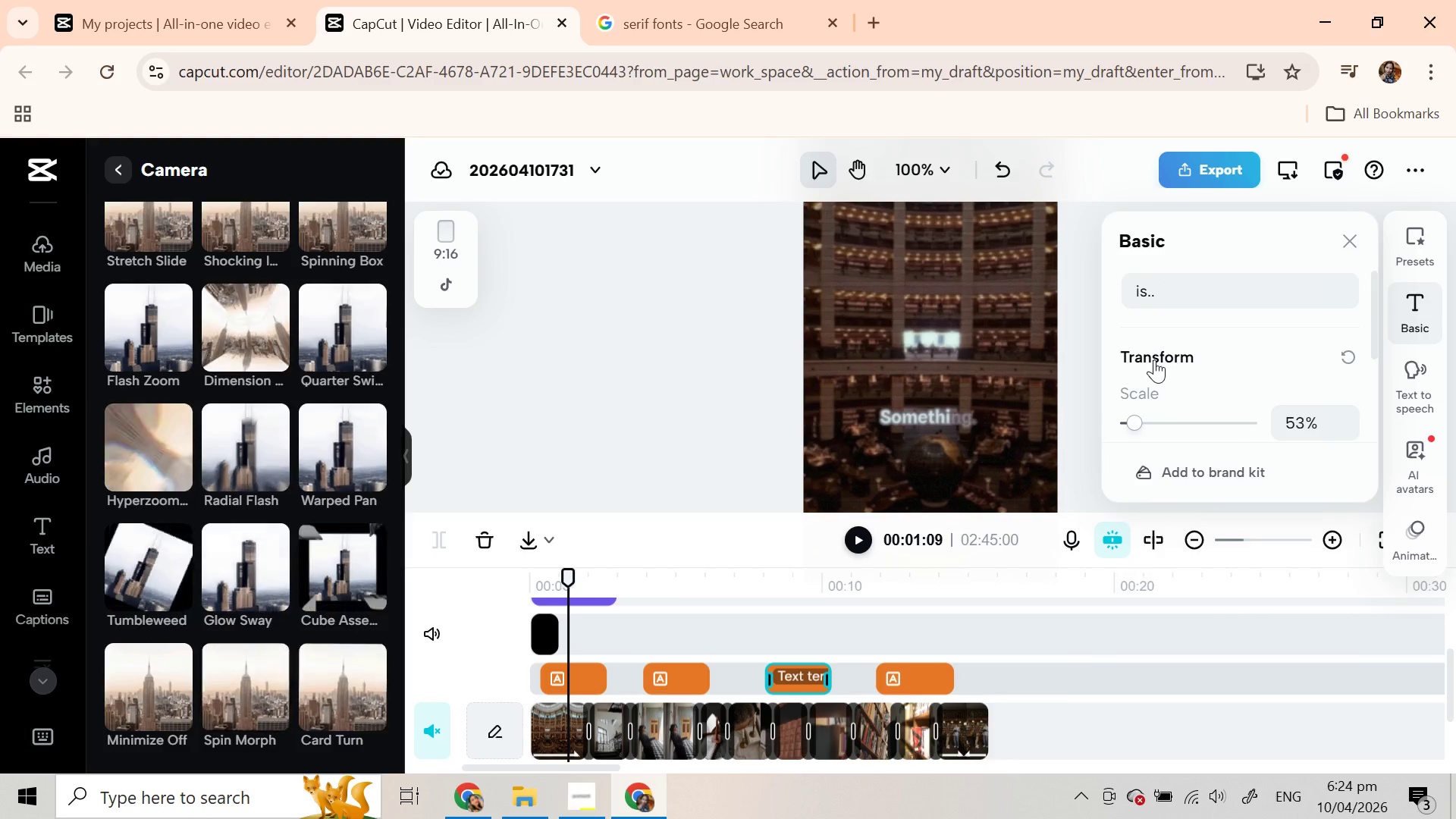 
left_click([1194, 281])
 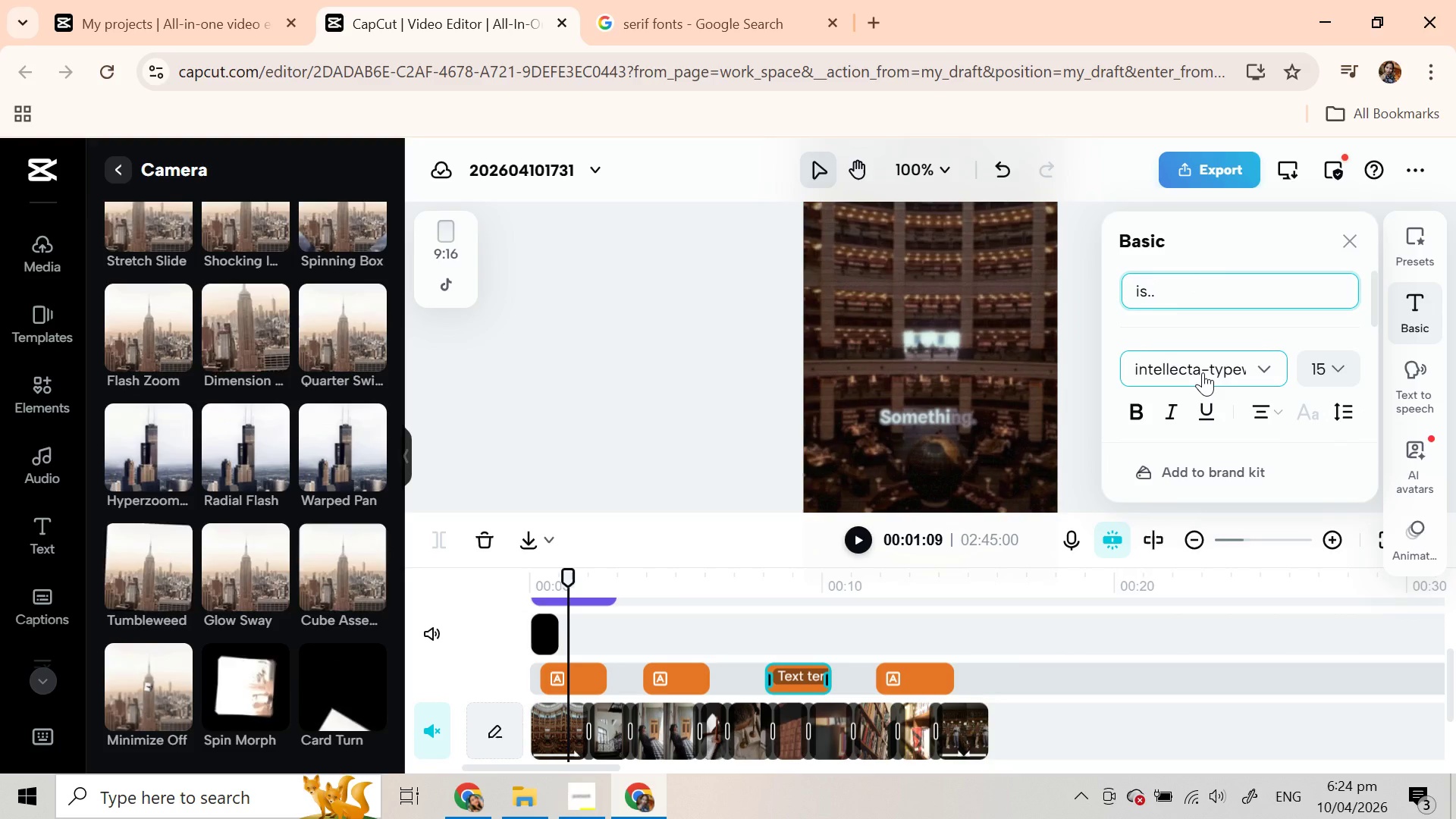 
left_click([1203, 372])
 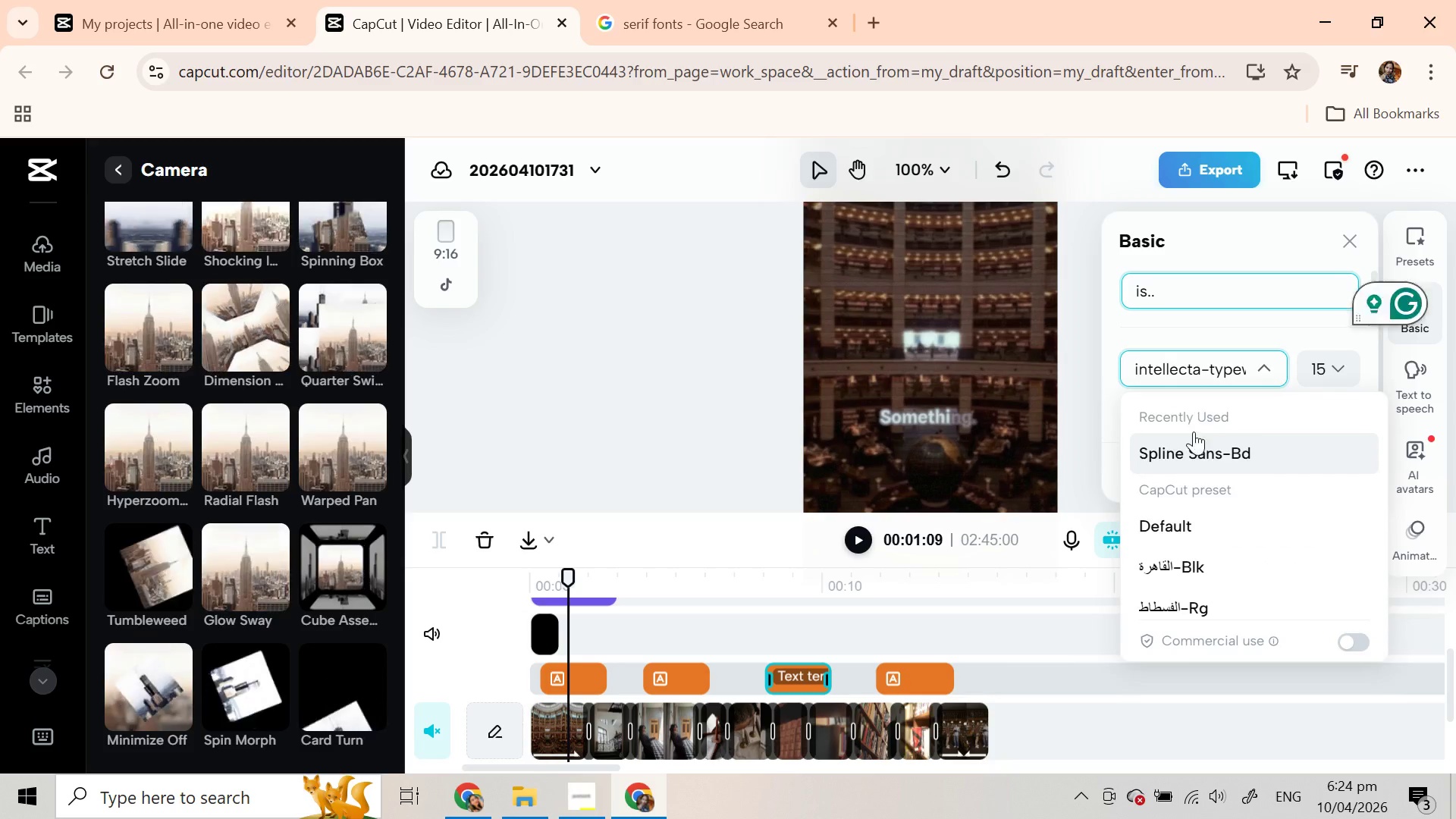 
left_click([1189, 447])
 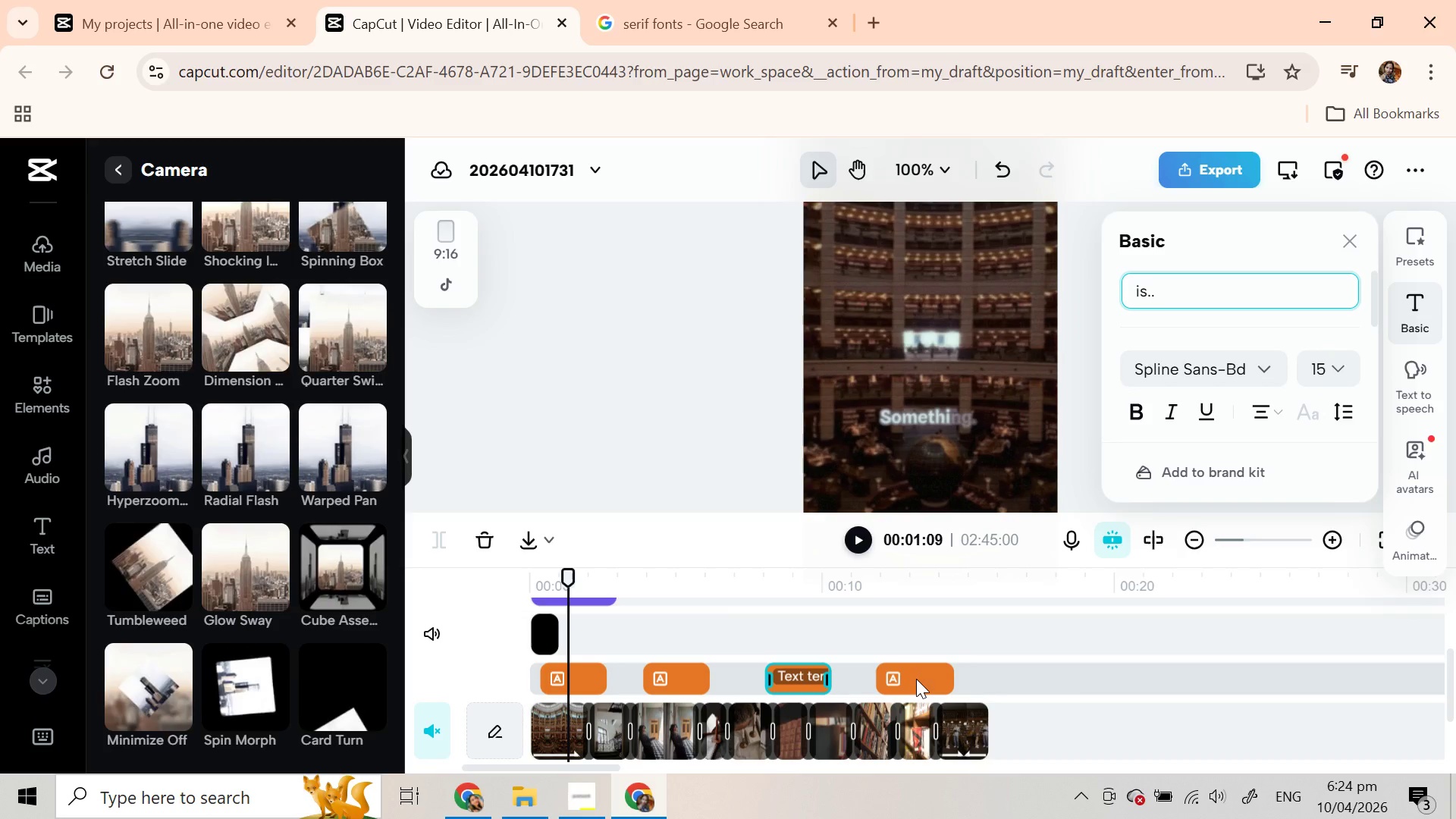 
left_click([916, 679])
 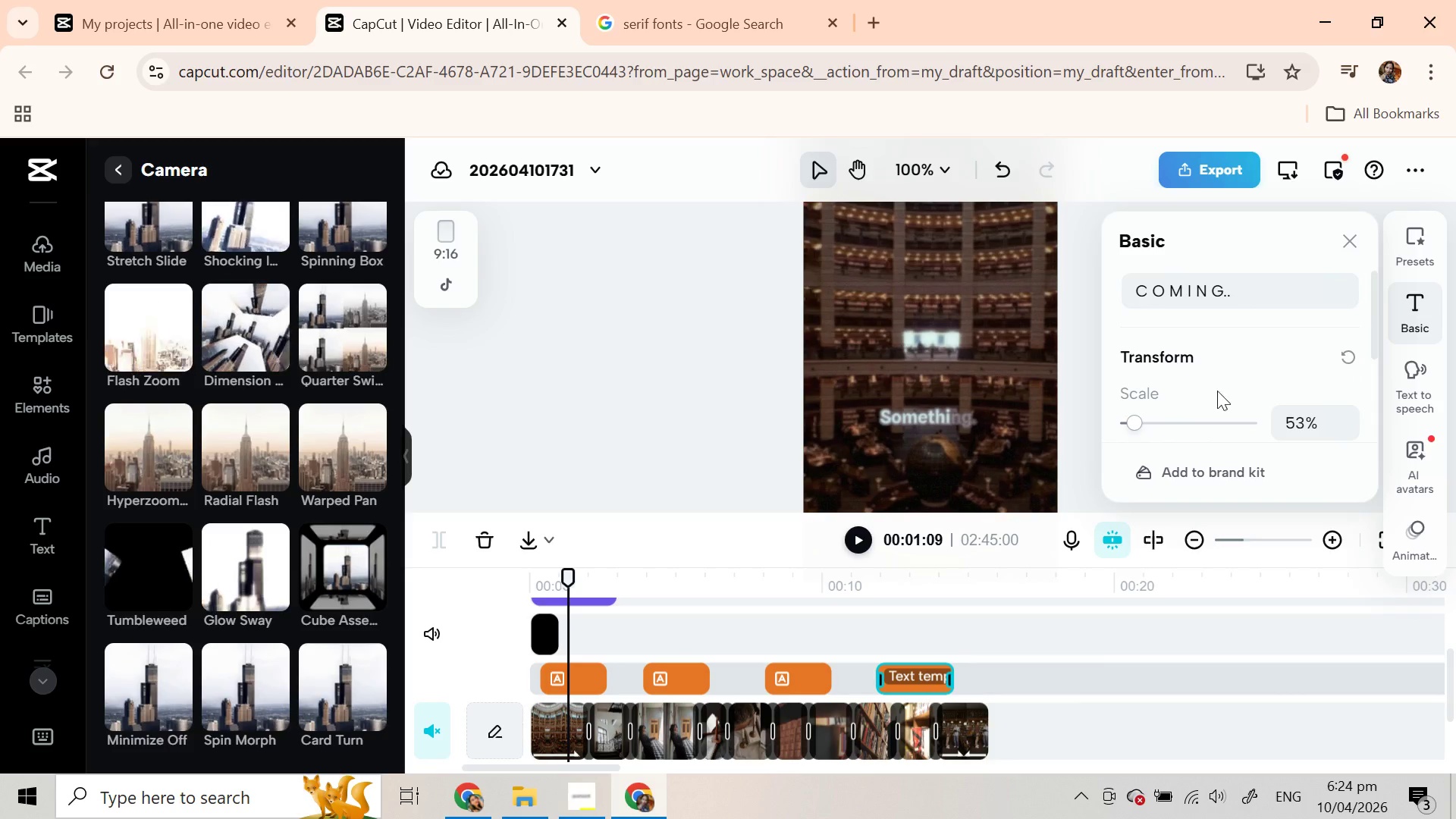 
left_click([1222, 293])
 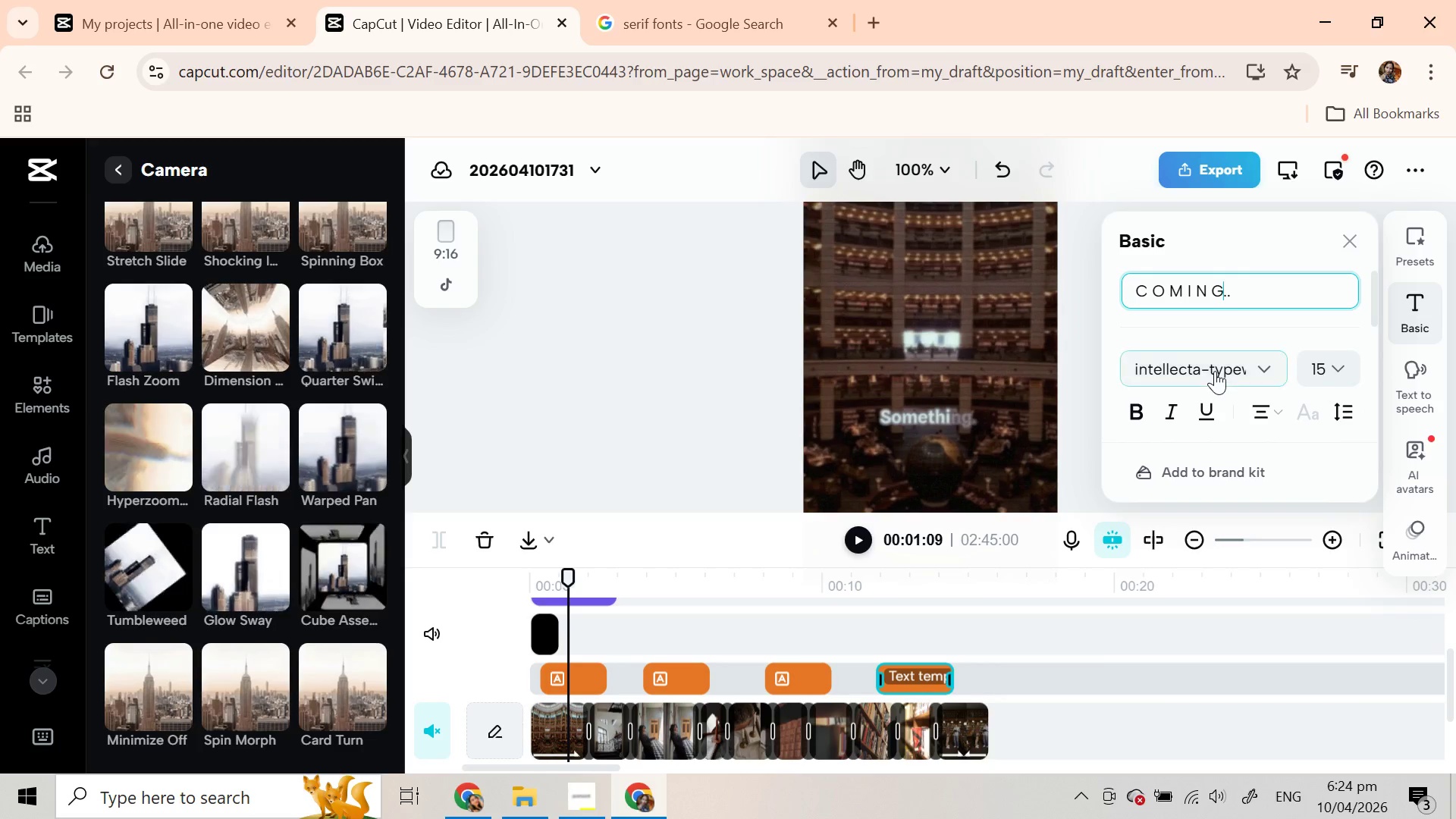 
left_click([1215, 371])
 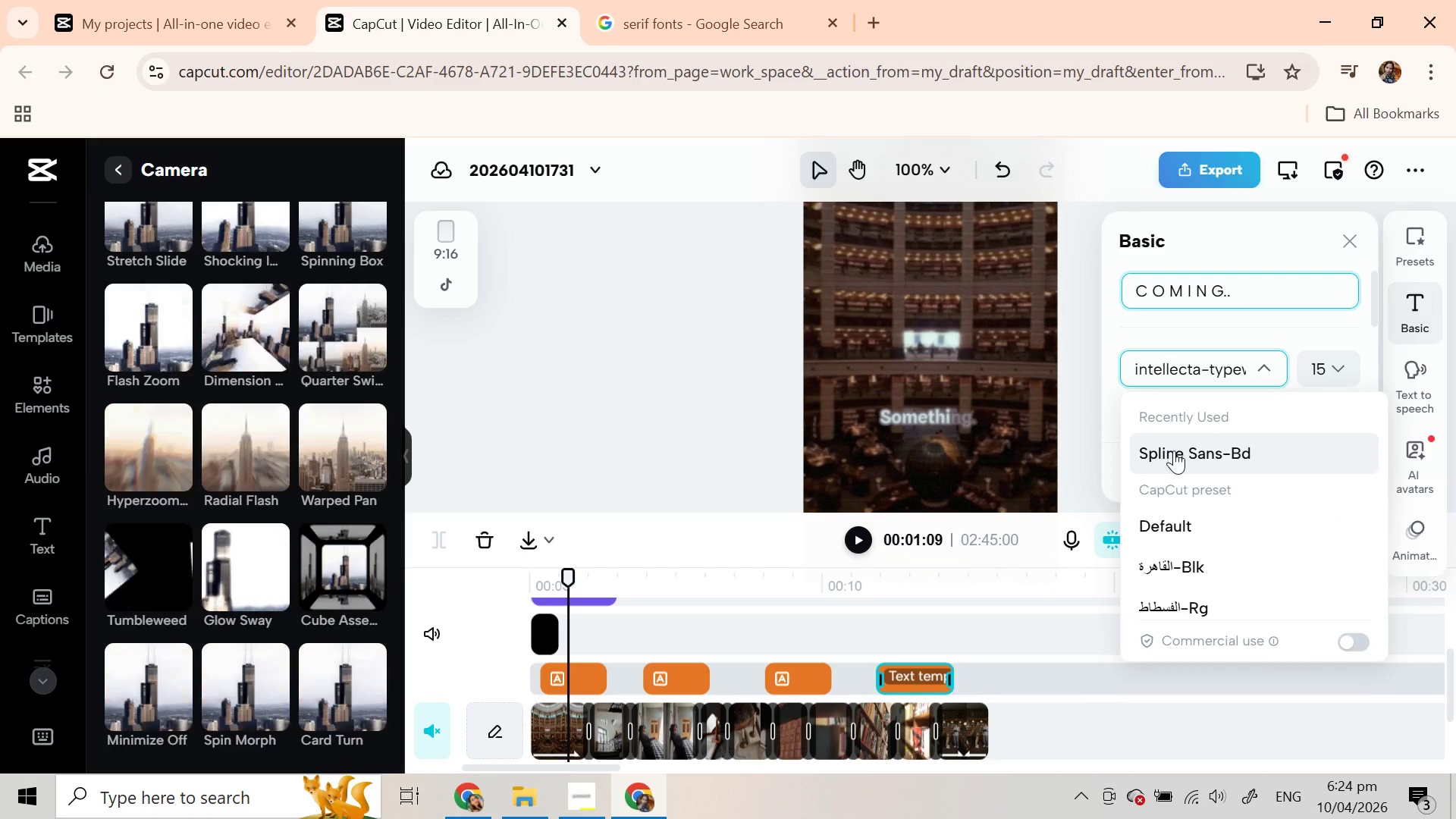 
left_click([1174, 439])
 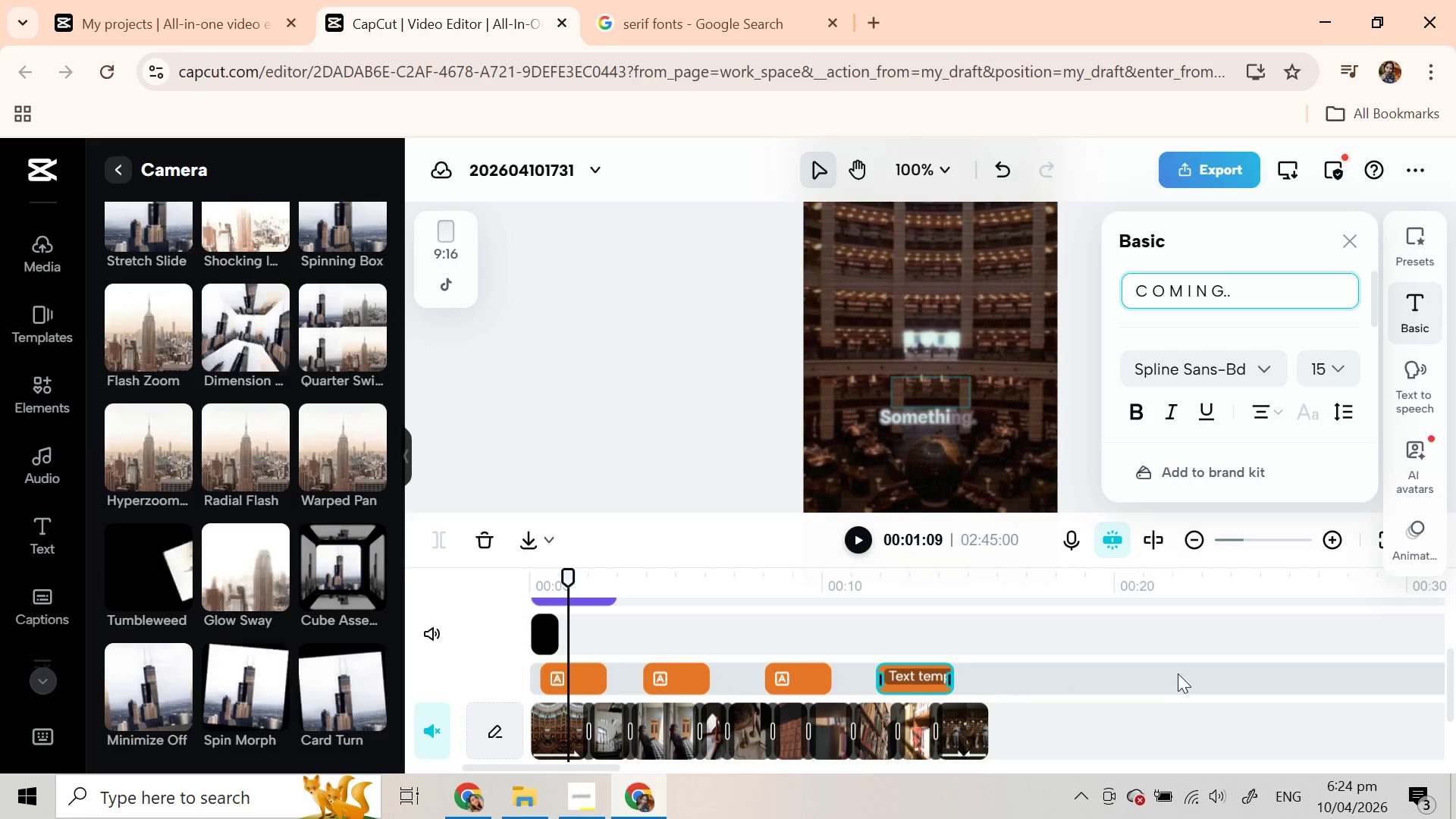 
left_click([1150, 733])
 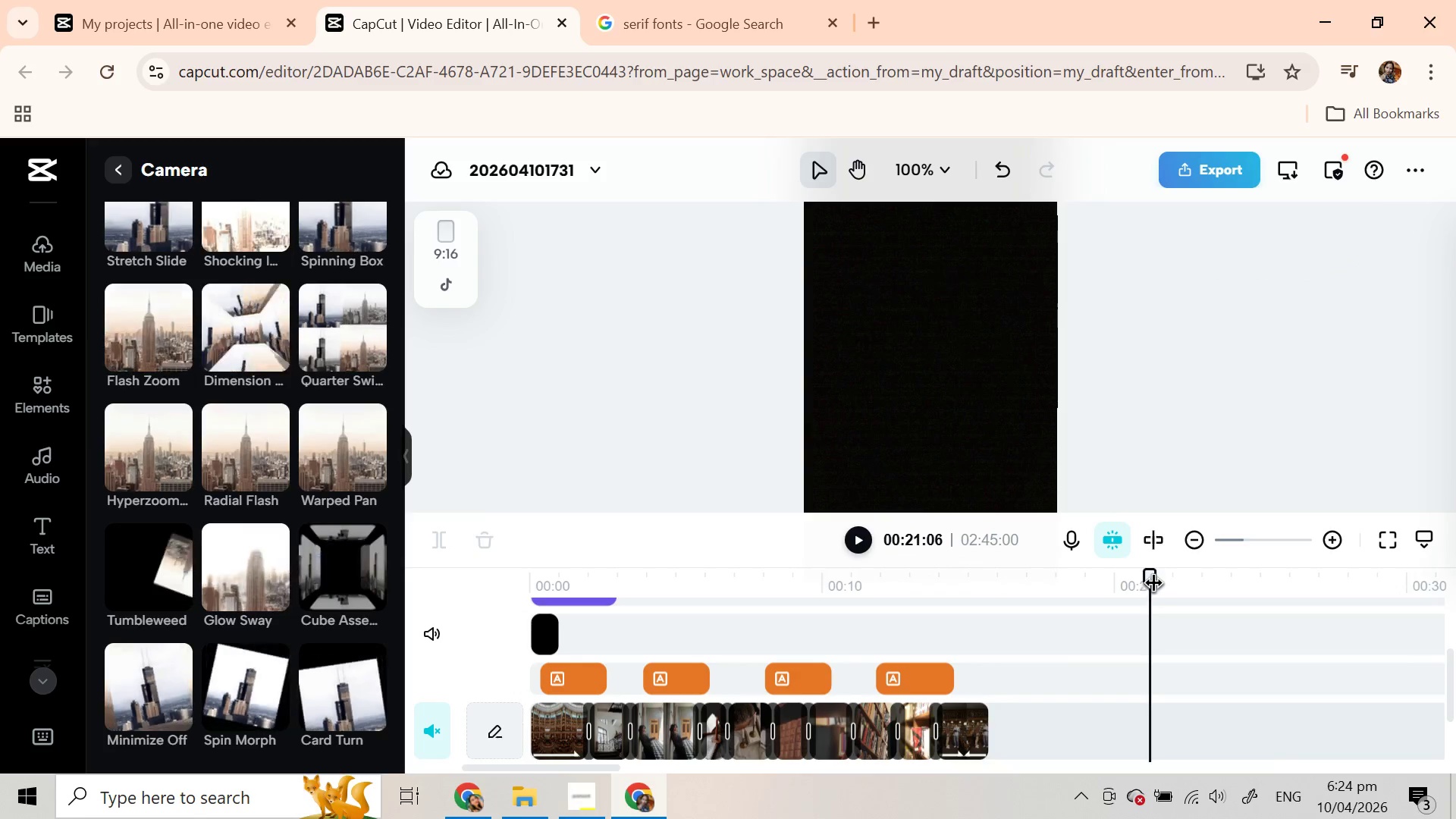 
left_click_drag(start_coordinate=[1151, 581], to_coordinate=[522, 598])
 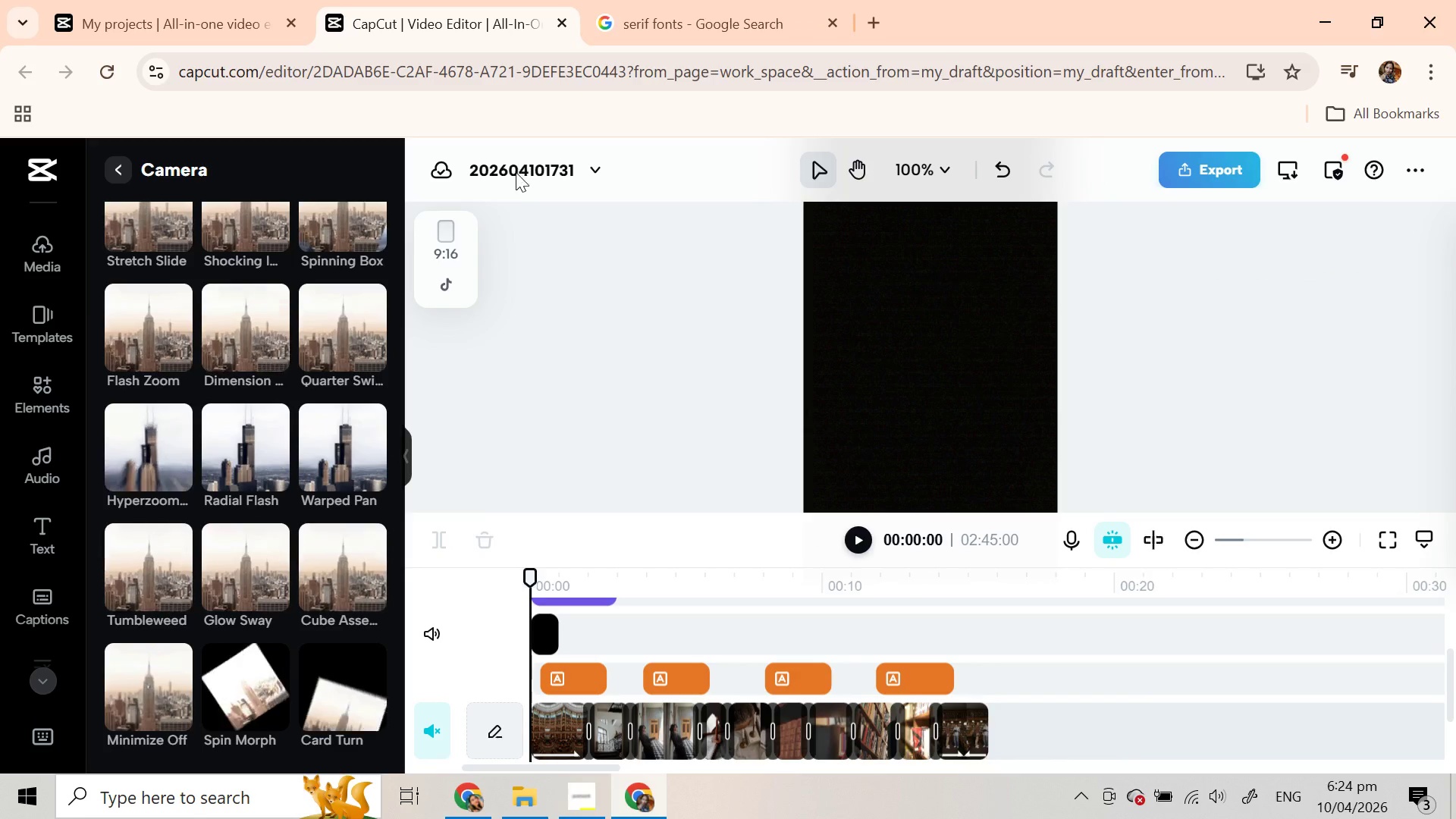 
double_click([516, 172])
 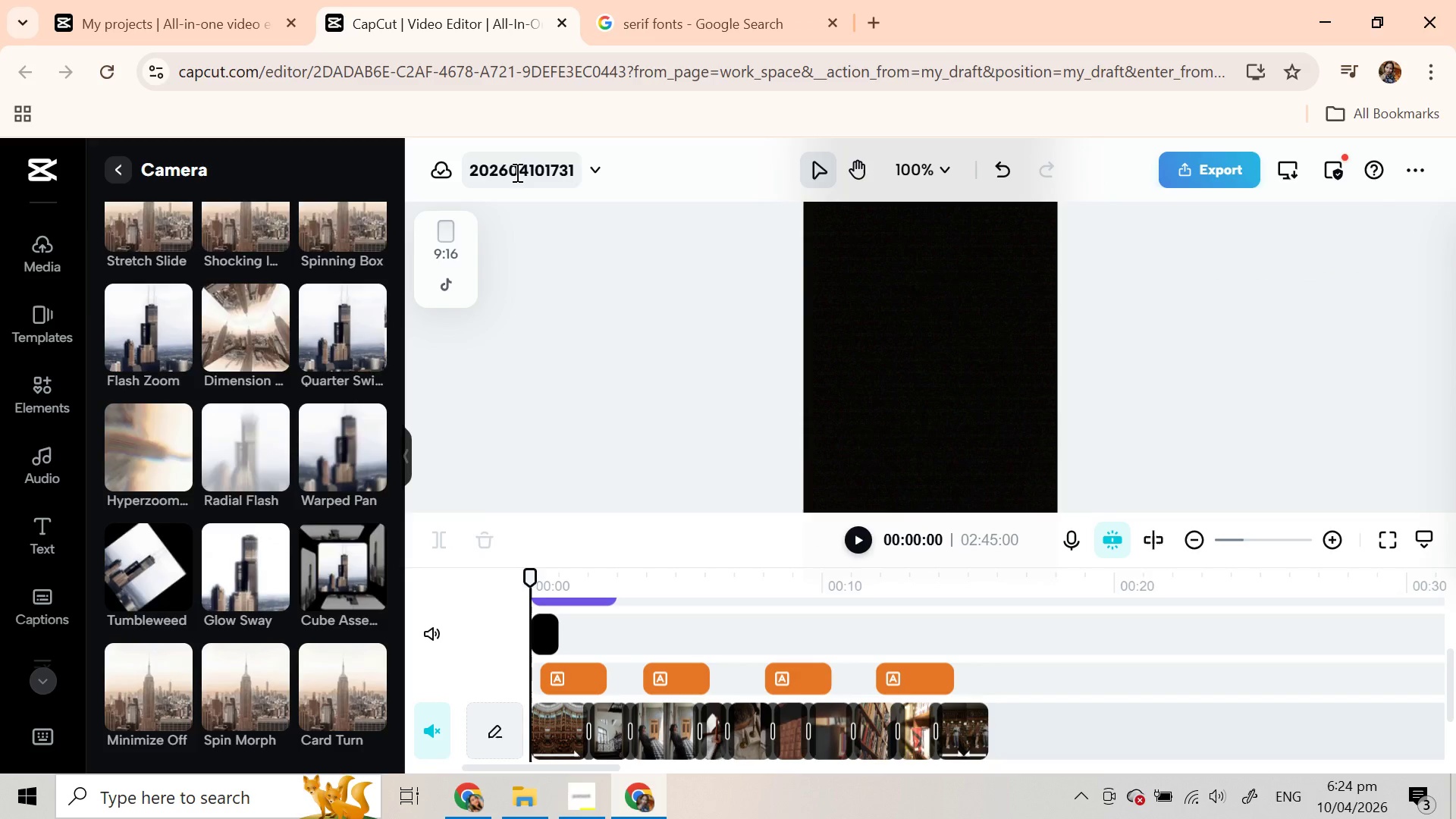 
triple_click([516, 172])
 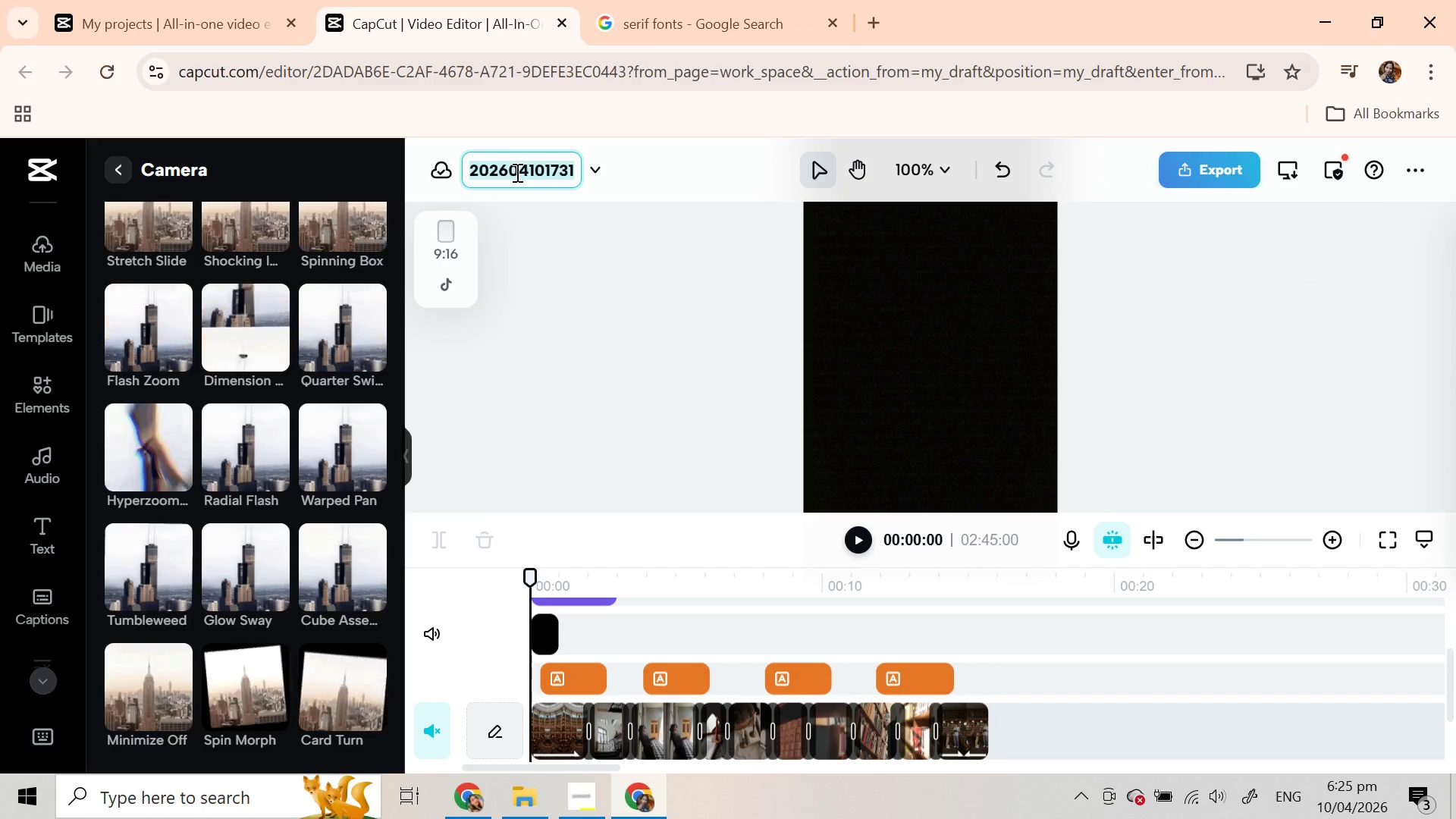 
type(Clip 1 )
 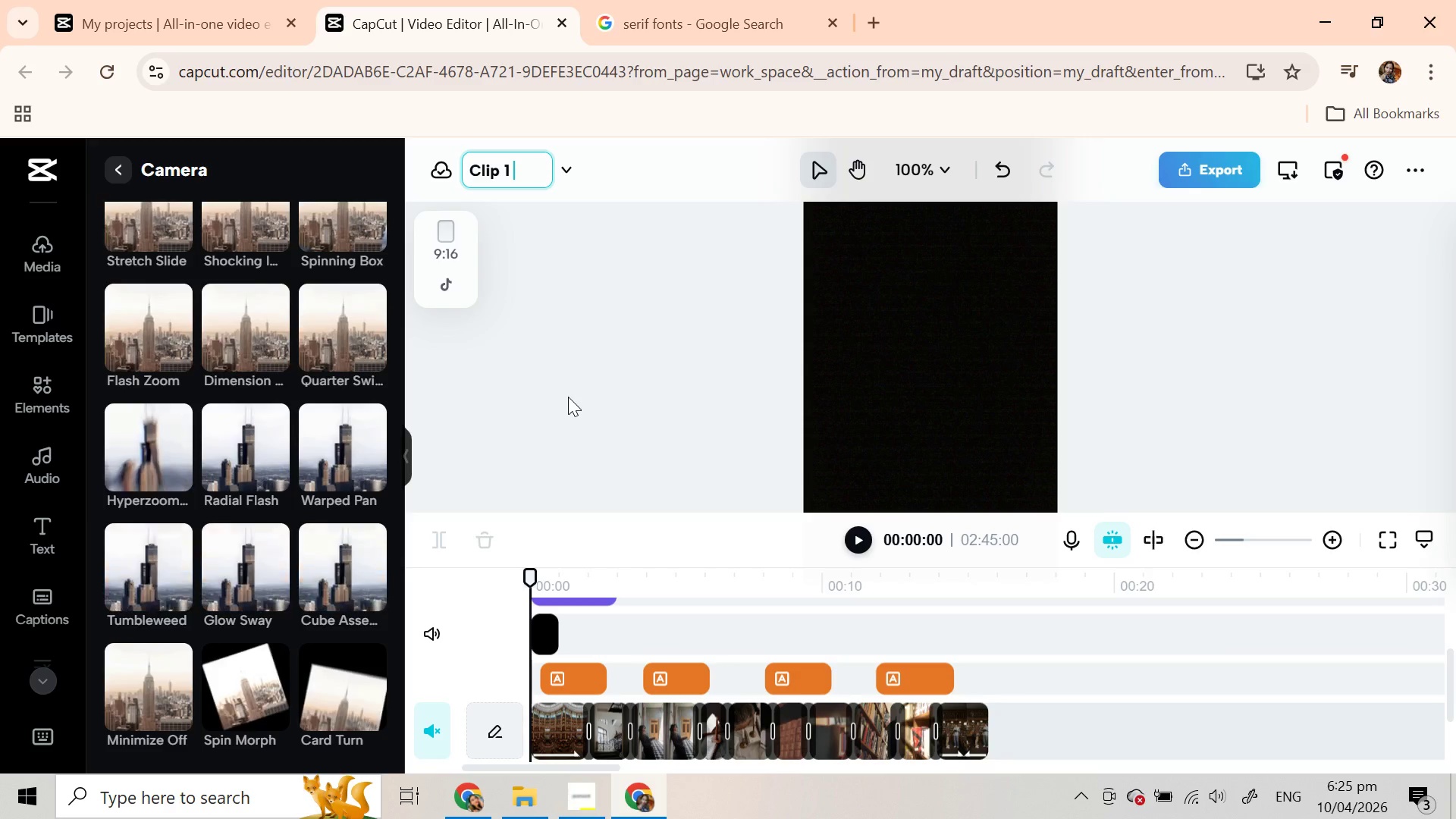 
left_click([568, 397])
 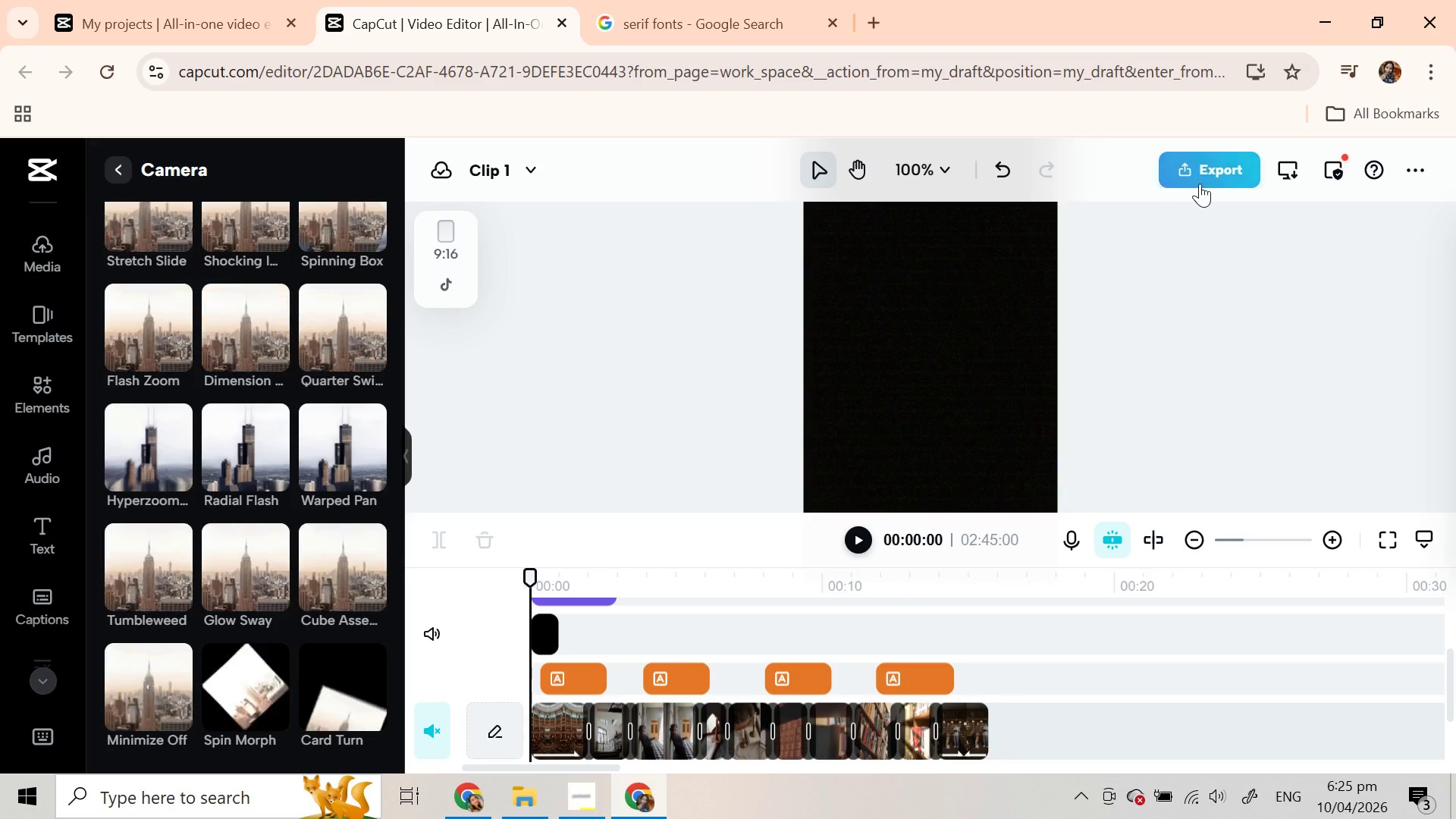 
left_click([1206, 180])
 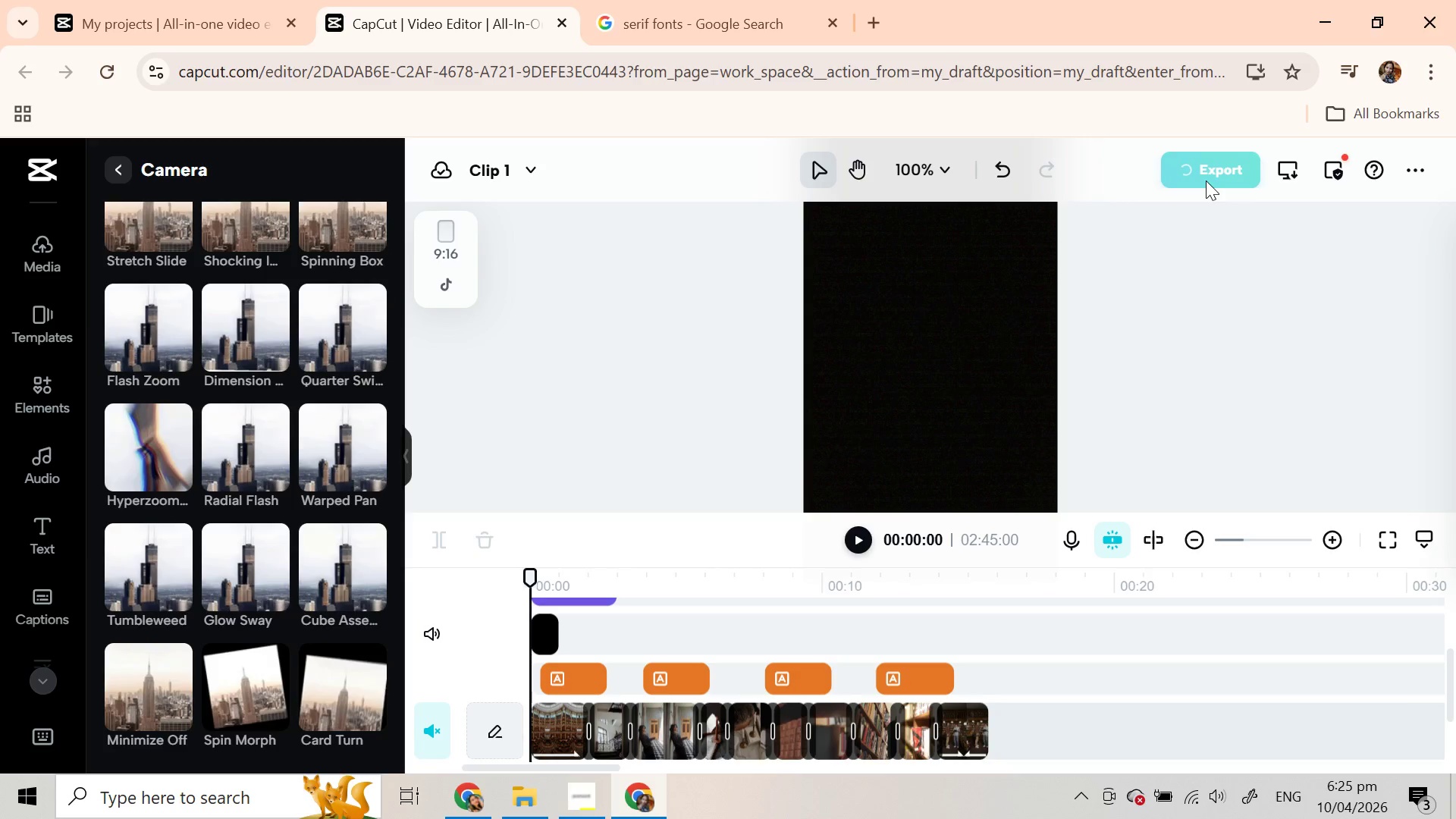 
wait(13.7)
 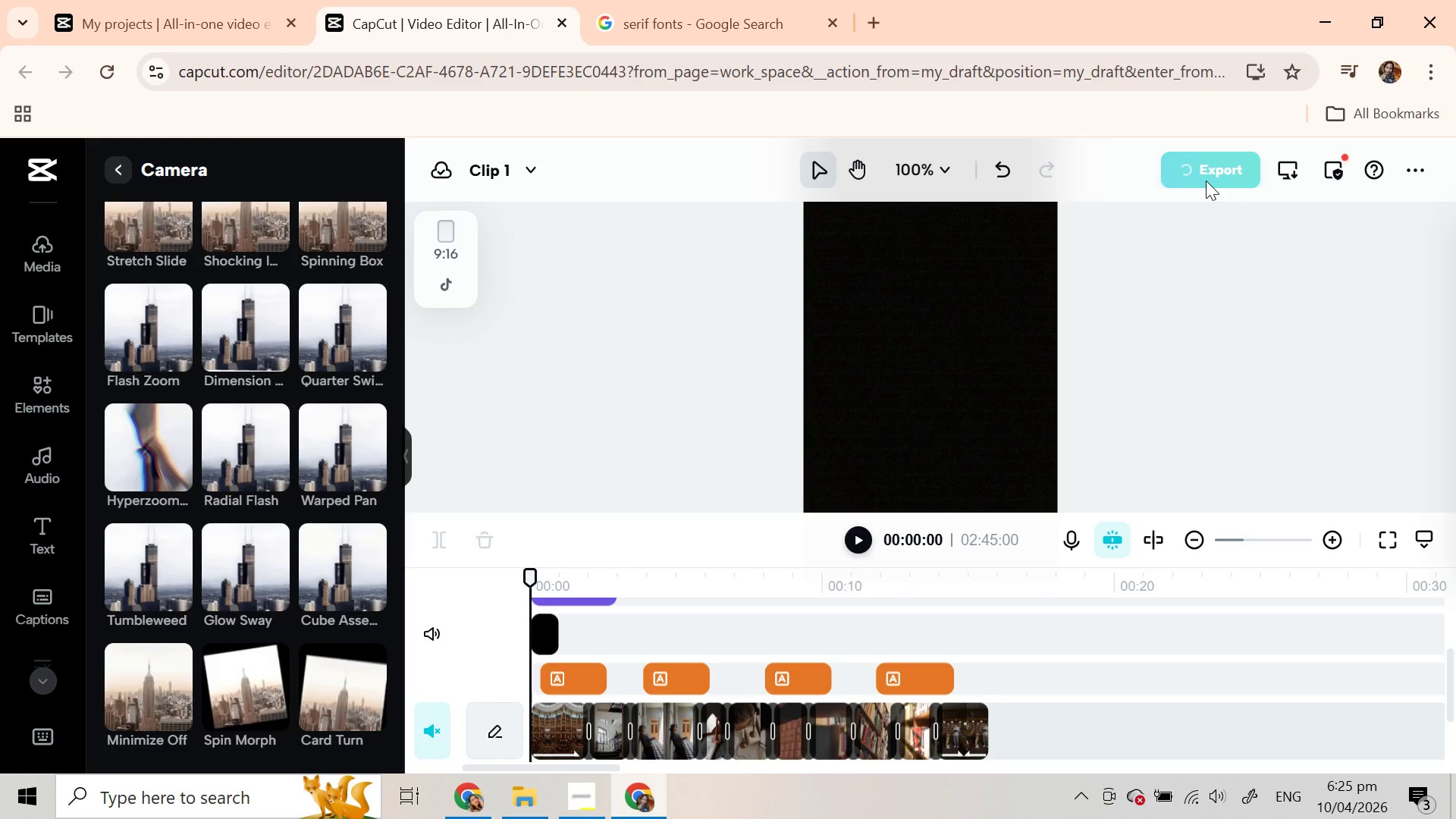 
scroll: coordinate [1099, 528], scroll_direction: down, amount: 2.0
 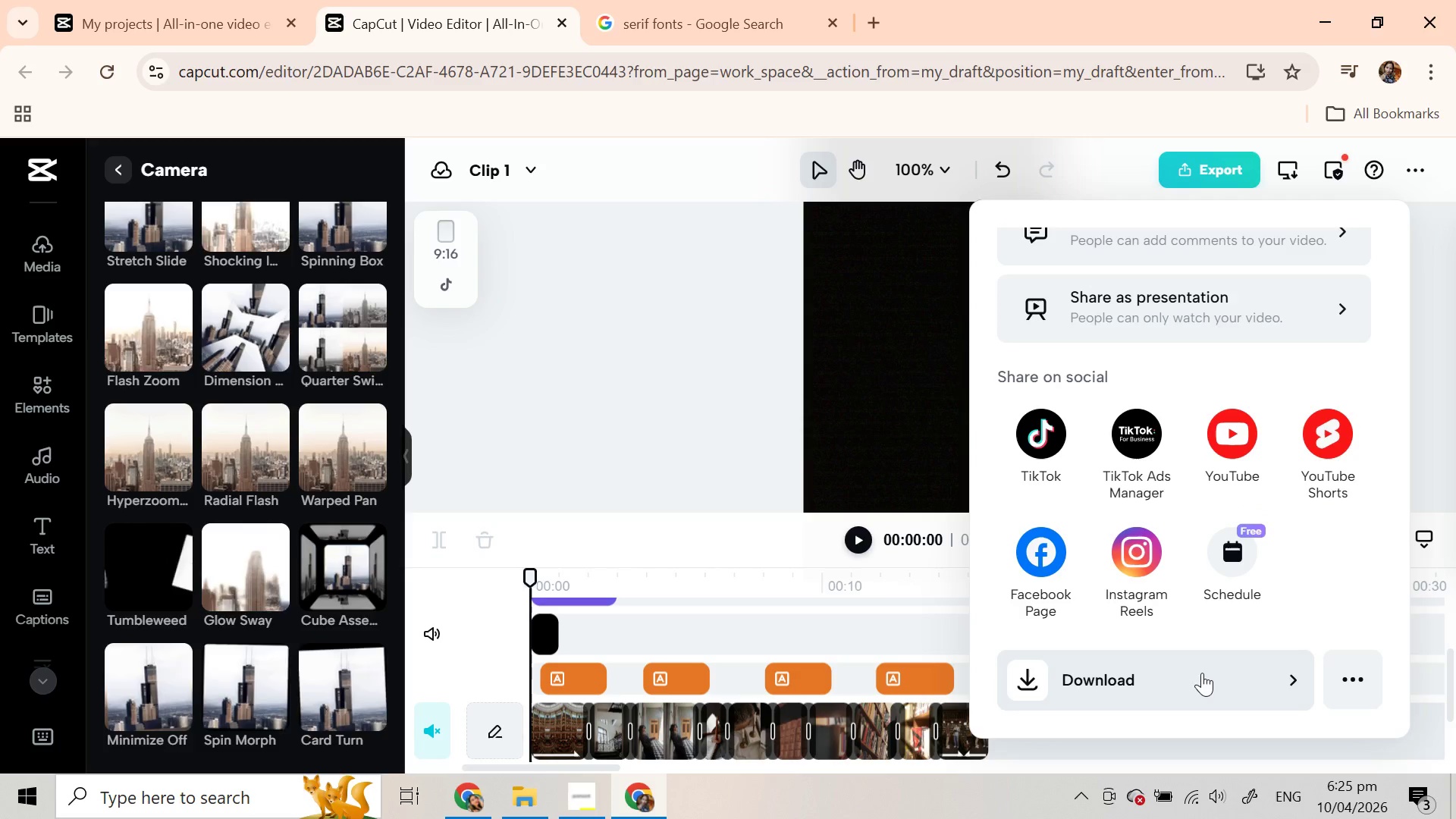 
left_click([1222, 683])
 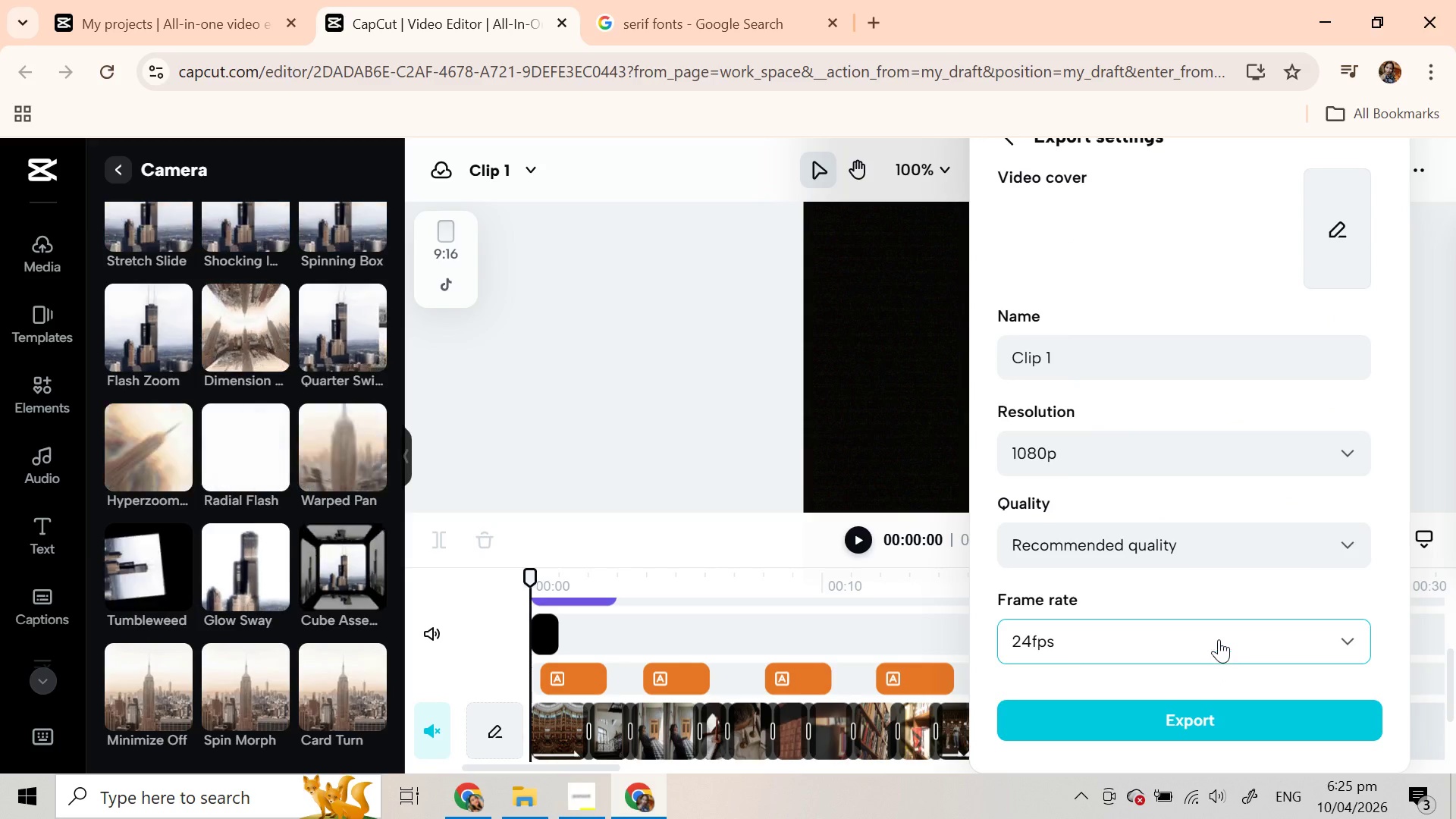 
scroll: coordinate [1110, 478], scroll_direction: down, amount: 2.0
 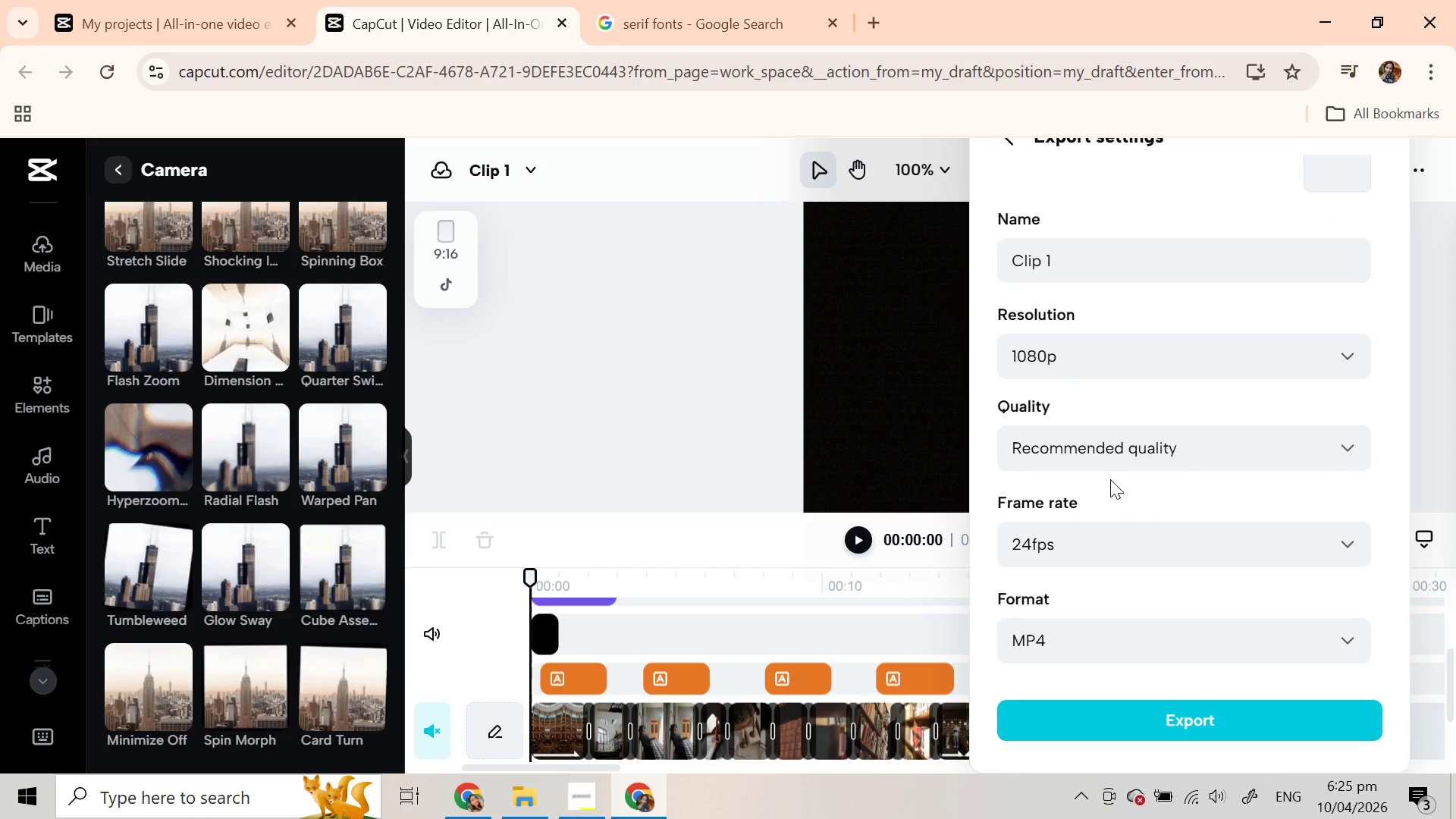 
scroll: coordinate [1110, 479], scroll_direction: up, amount: 2.0
 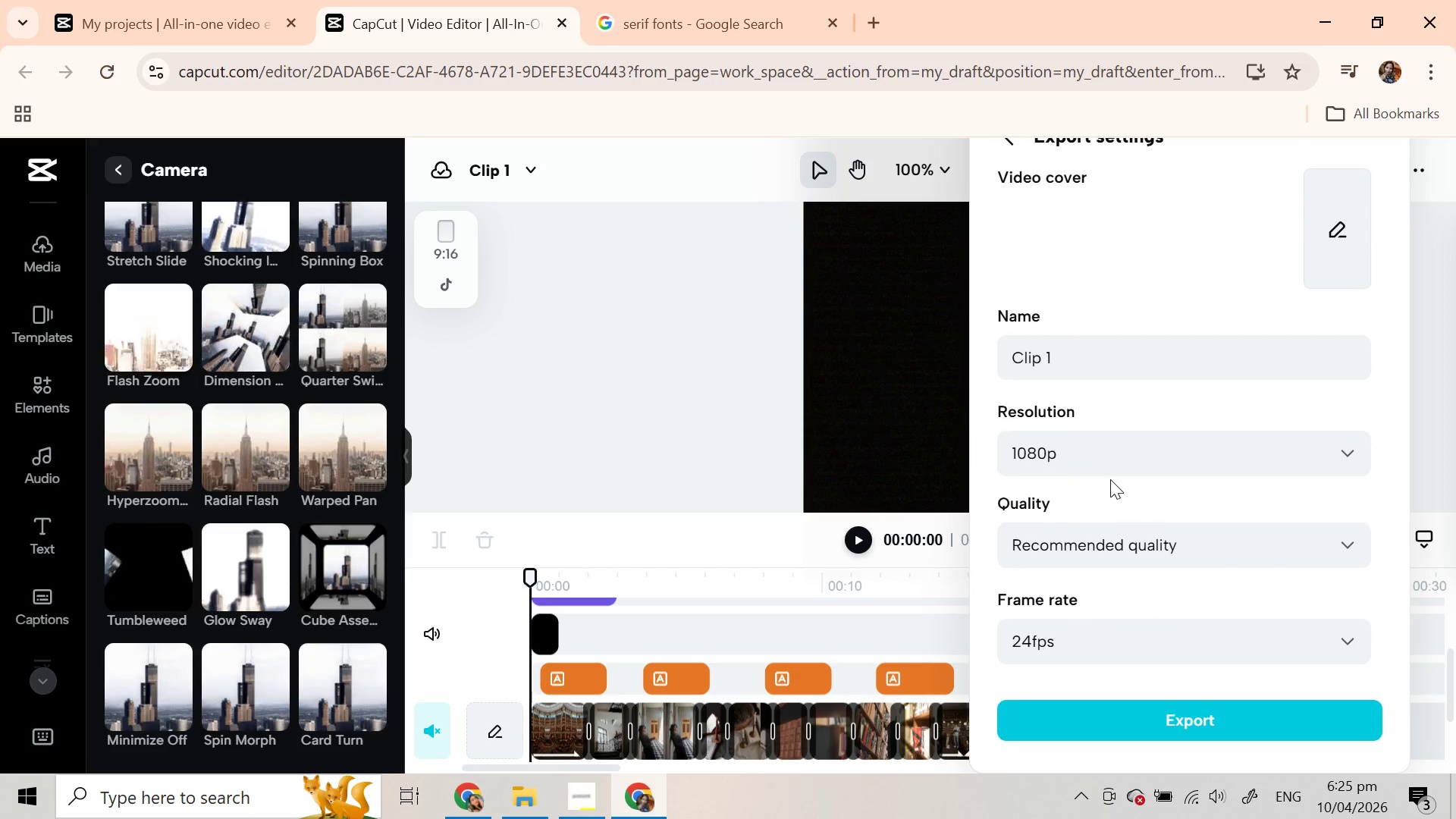 
scroll: coordinate [1110, 479], scroll_direction: down, amount: 4.0
 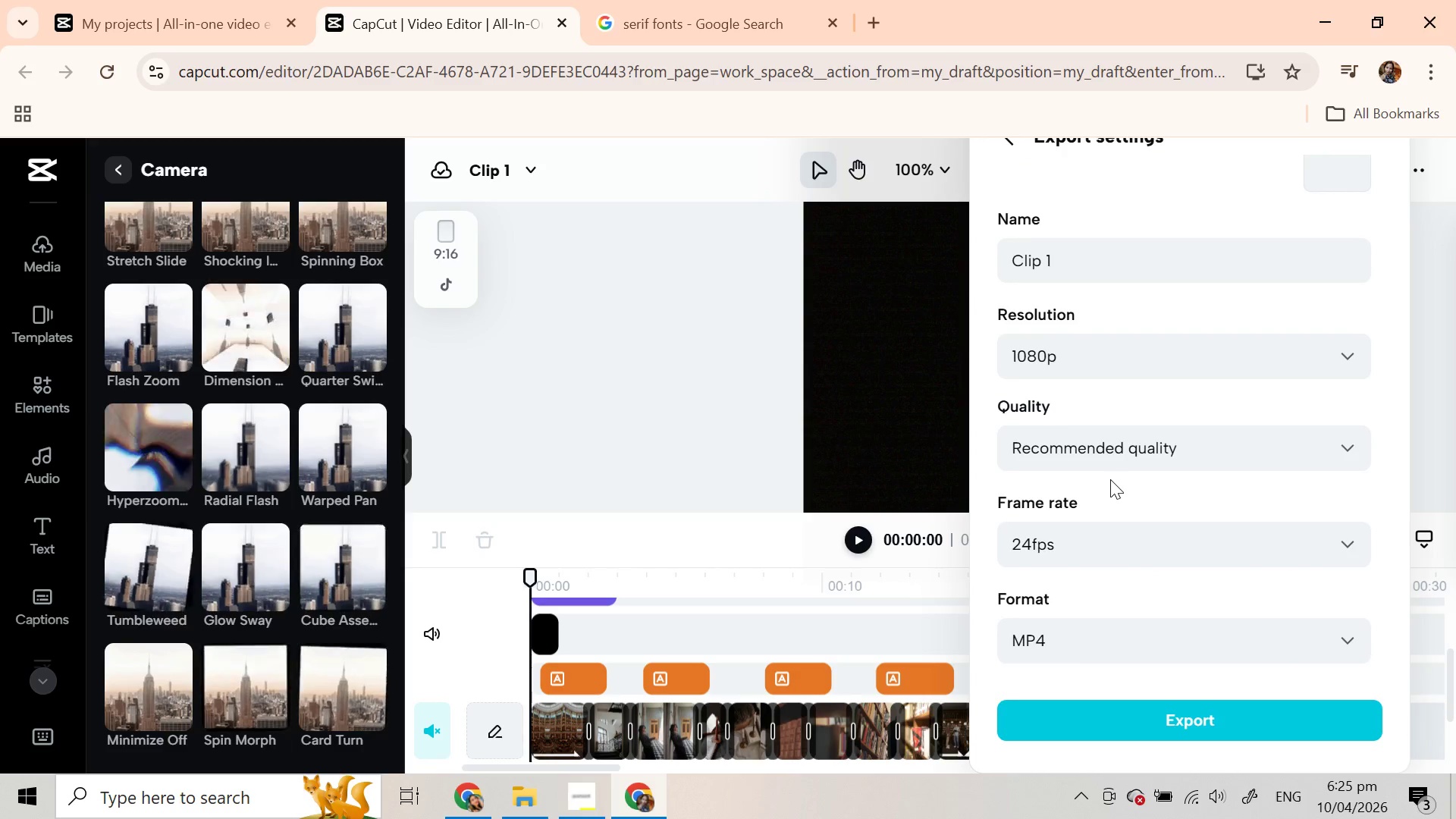 
scroll: coordinate [1110, 479], scroll_direction: up, amount: 3.0
 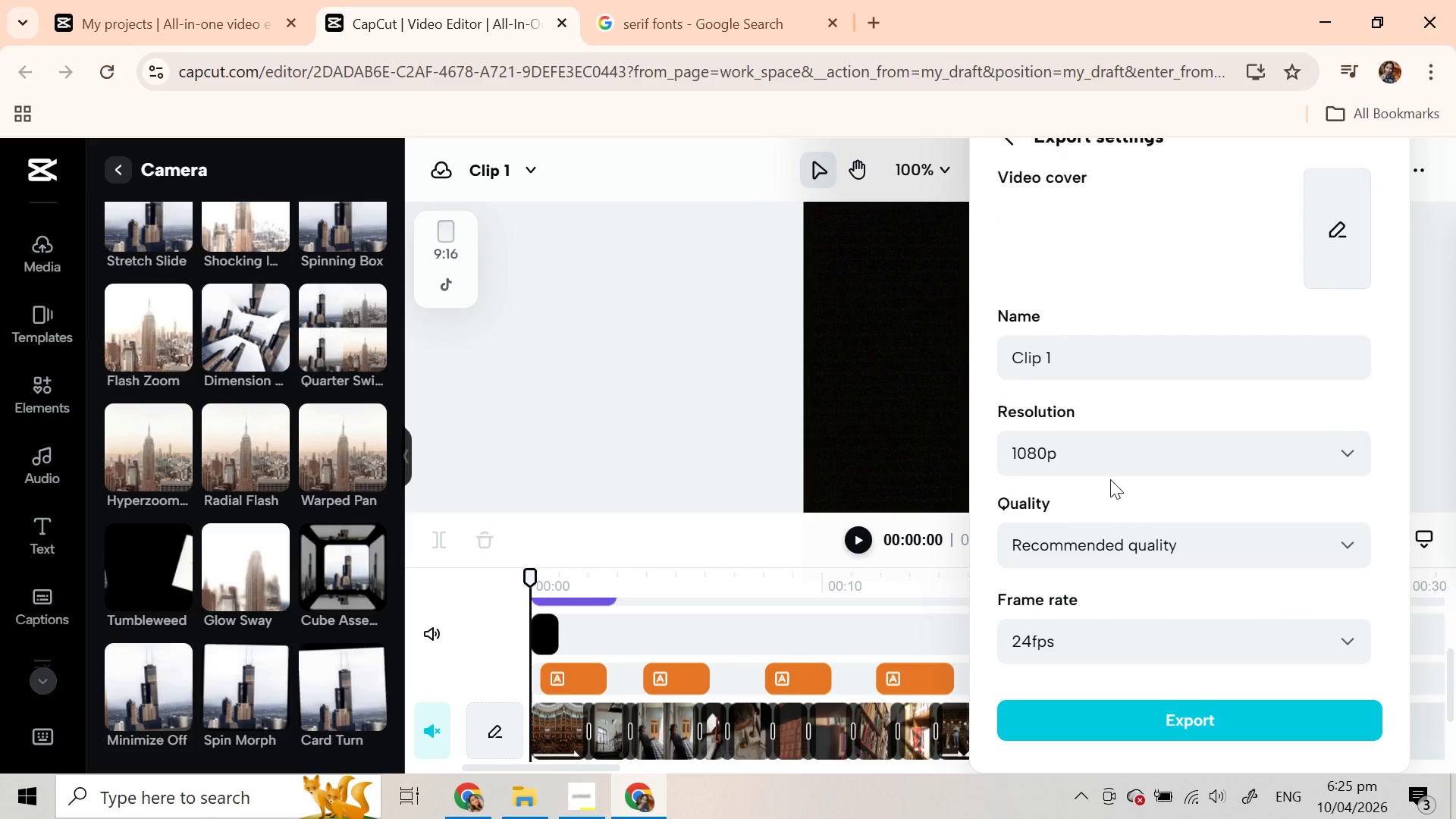 
scroll: coordinate [1110, 502], scroll_direction: down, amount: 5.0
 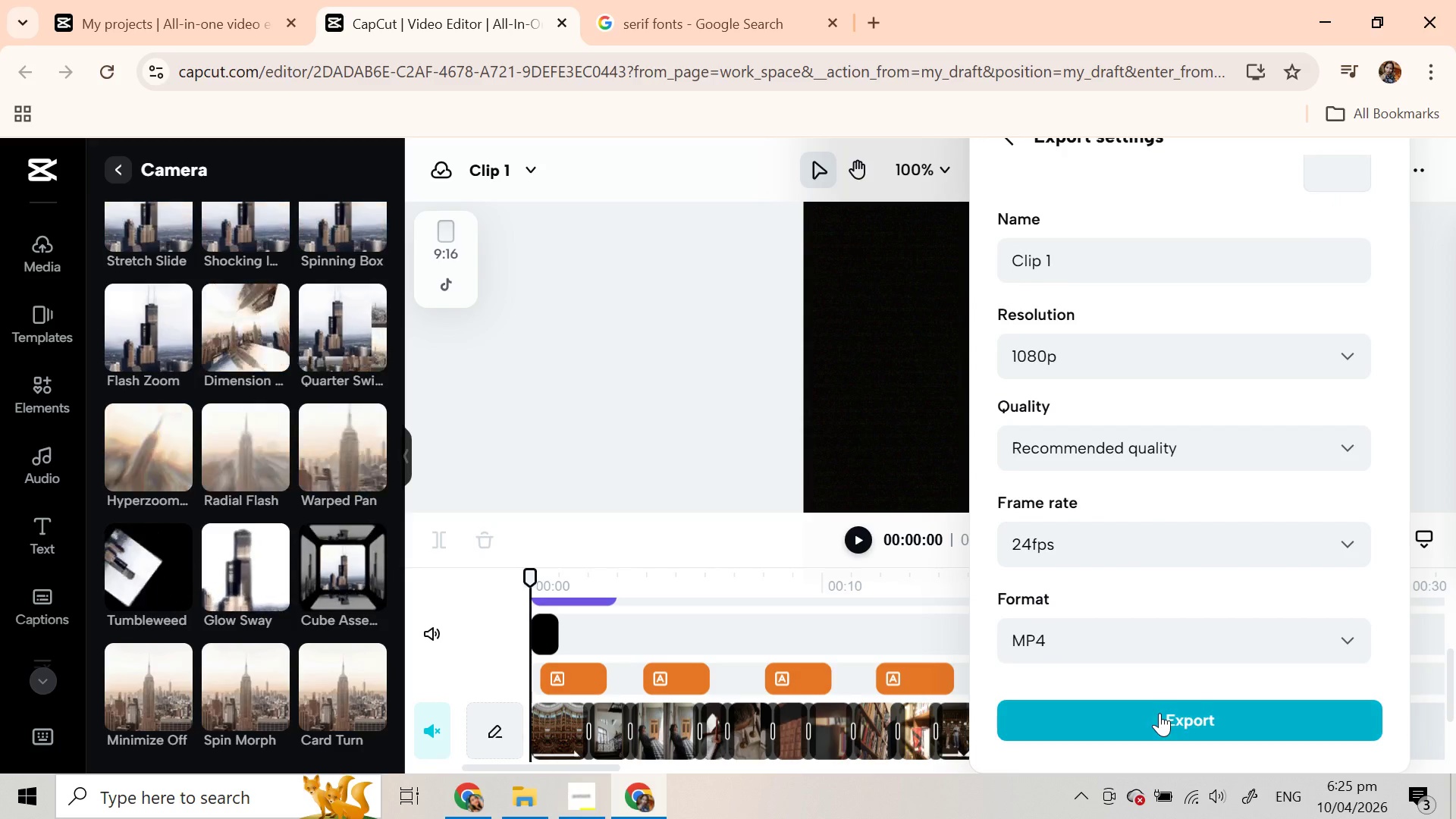 
left_click([1159, 713])
 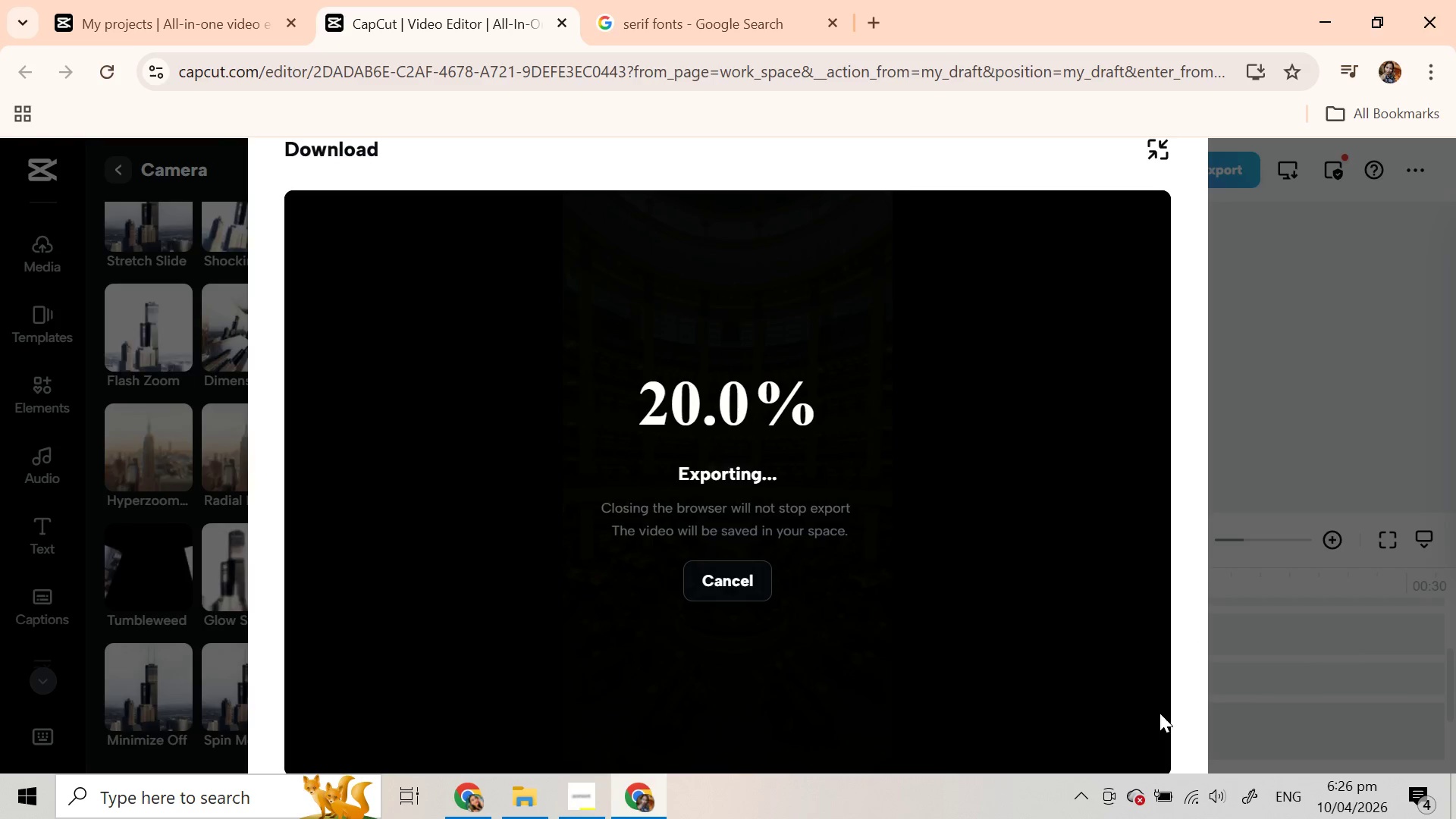 
wait(37.31)
 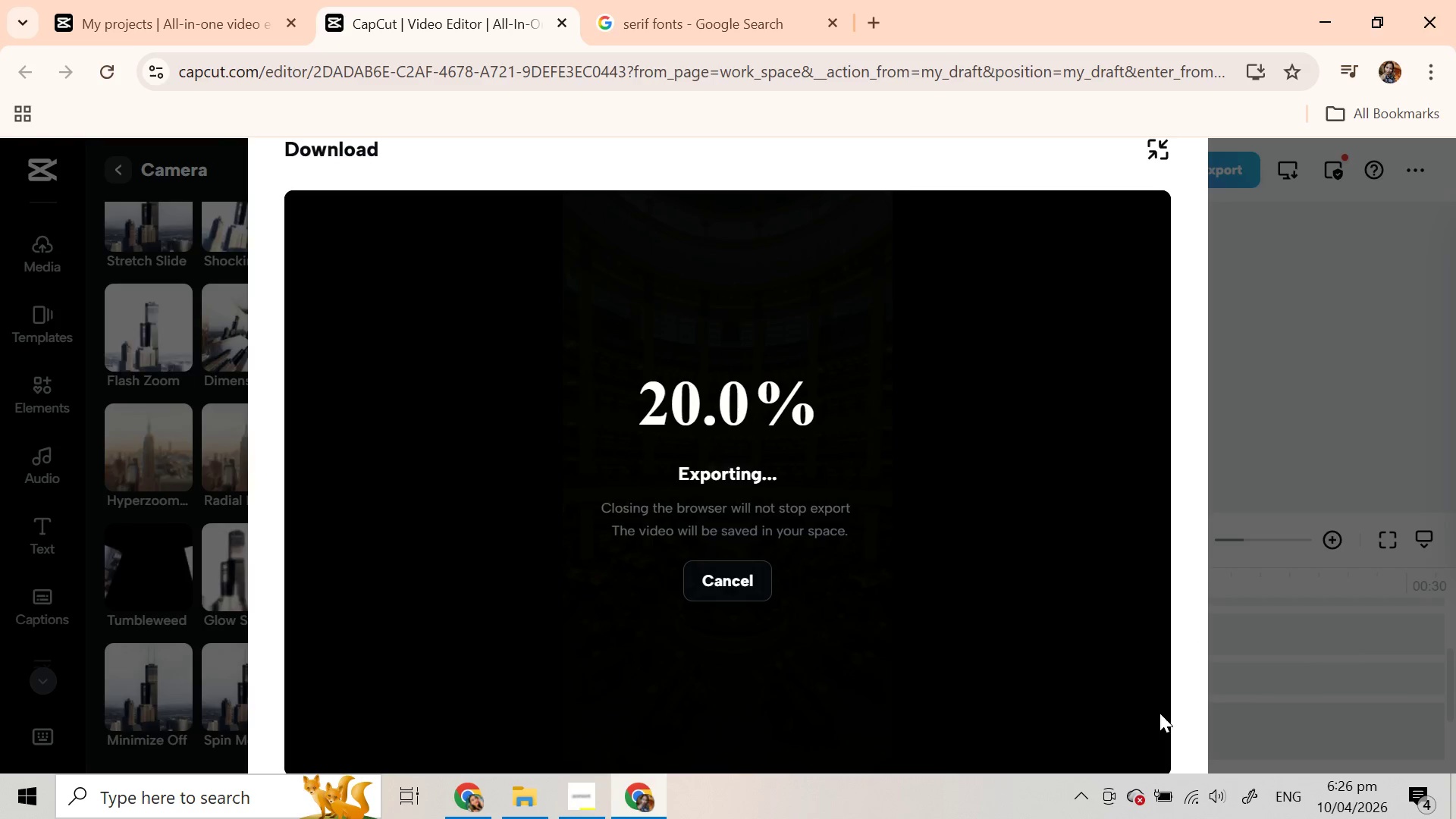 
left_click([580, 815])